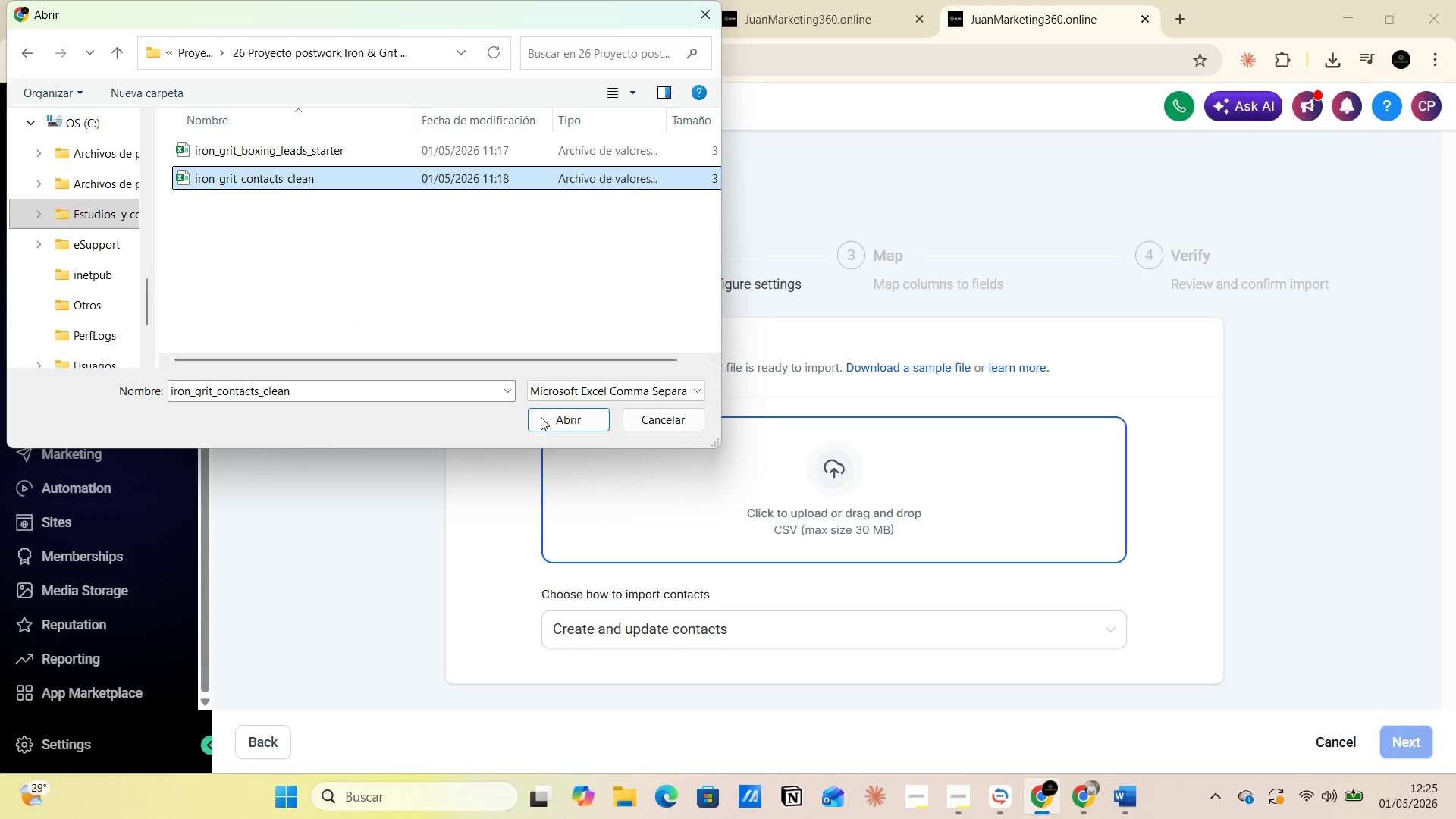 
left_click([554, 422])
 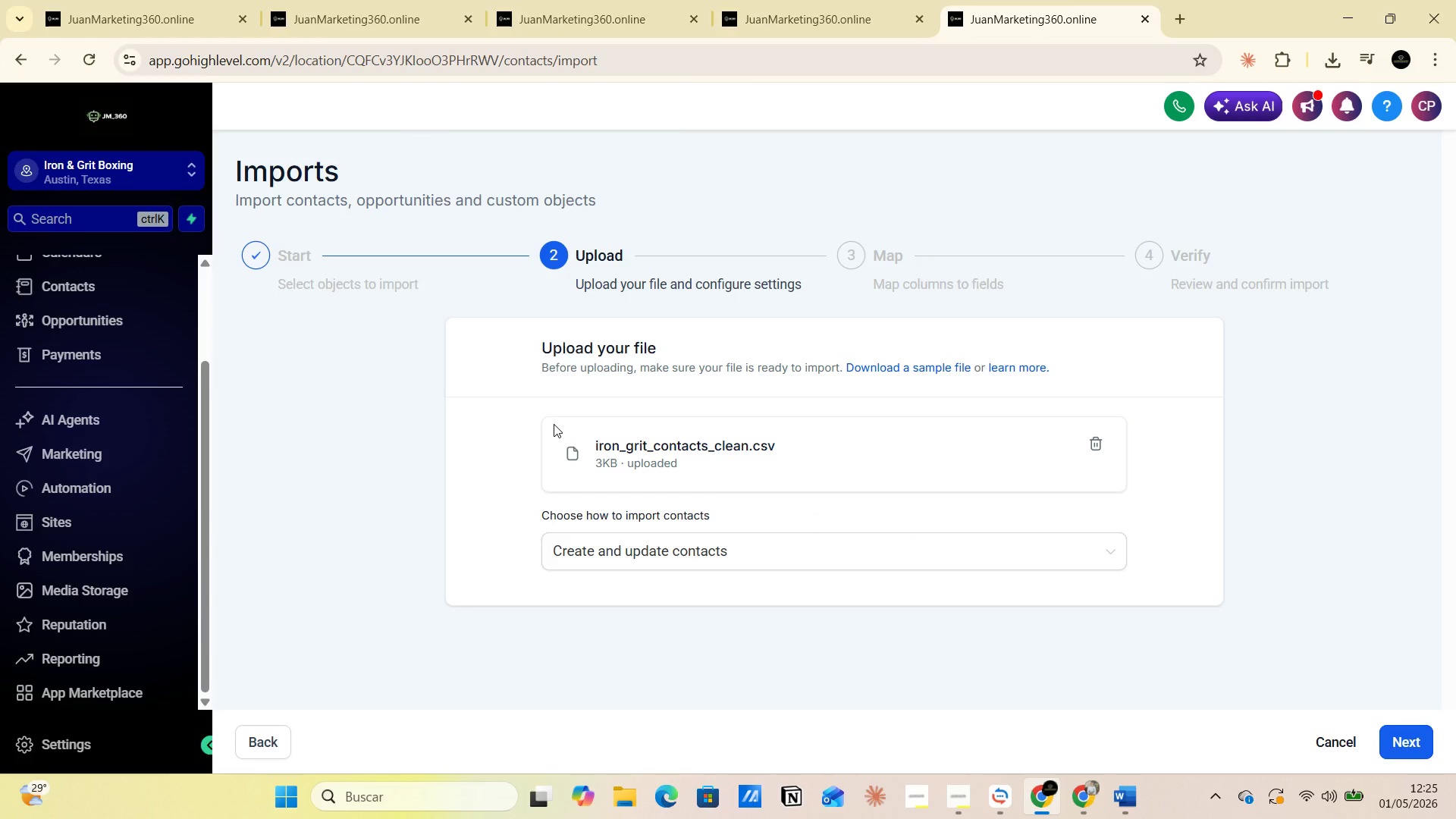 
key(PrintScreen)
 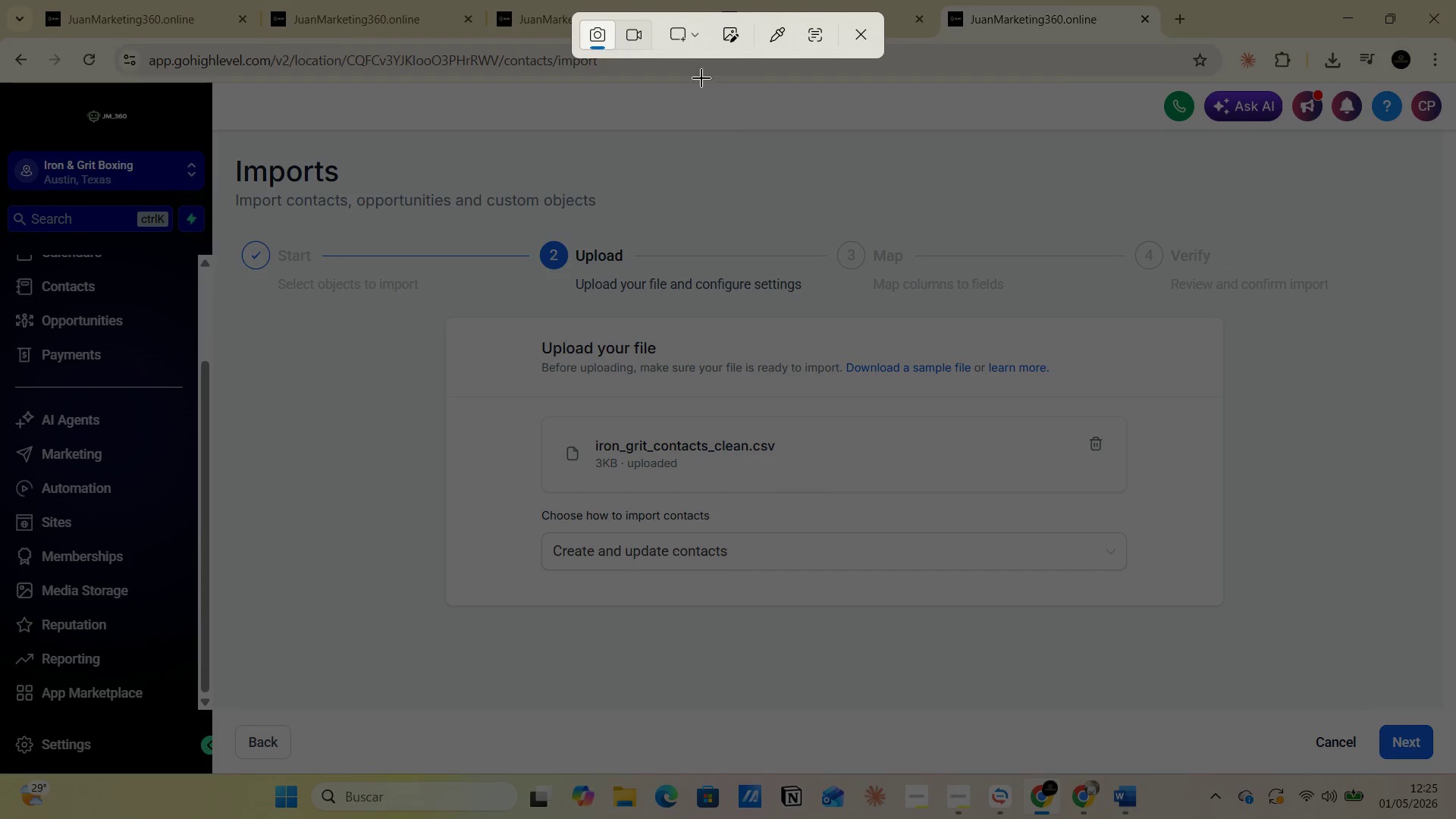 
left_click([695, 32])
 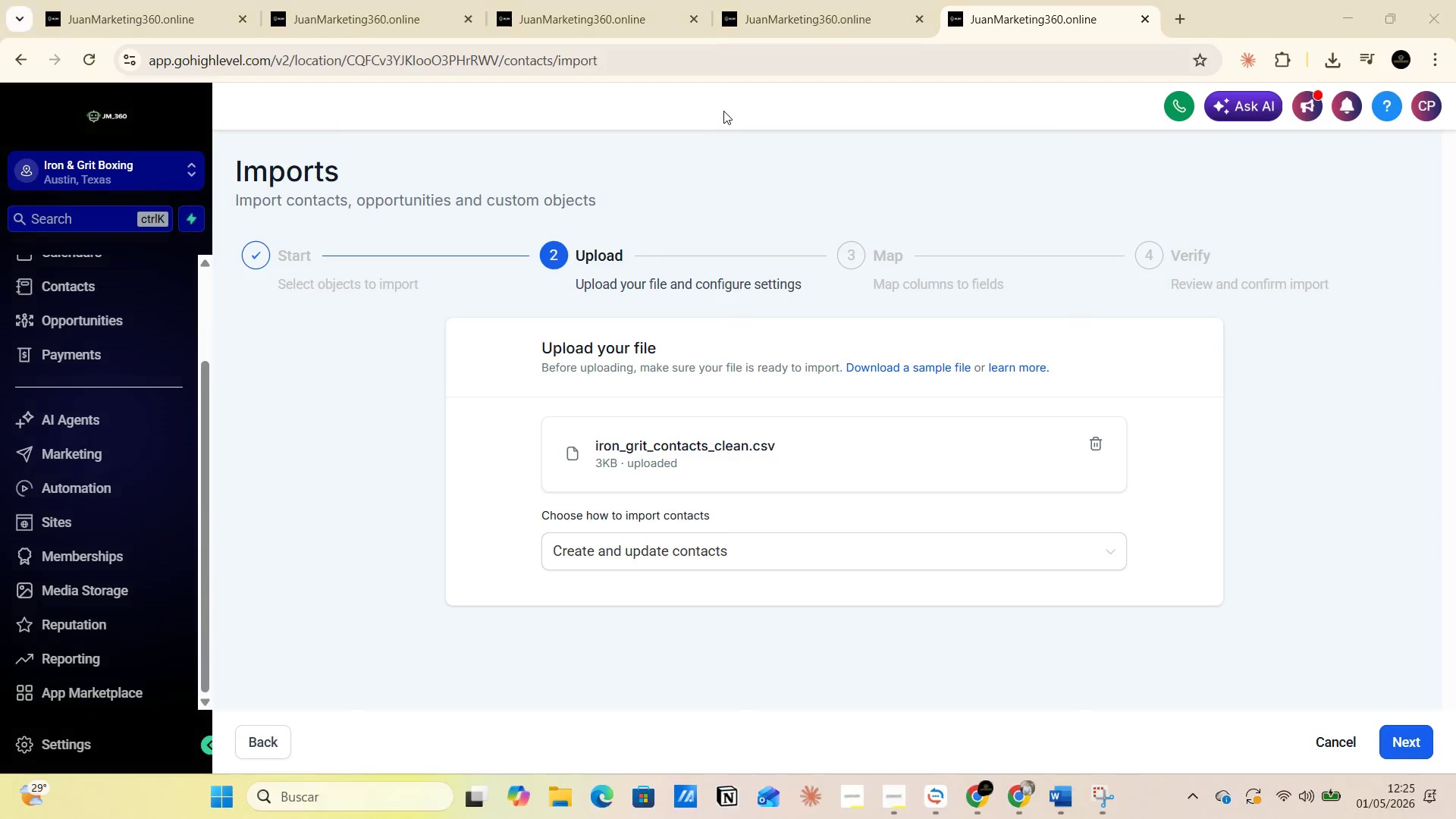 
key(Alt+AltLeft)
 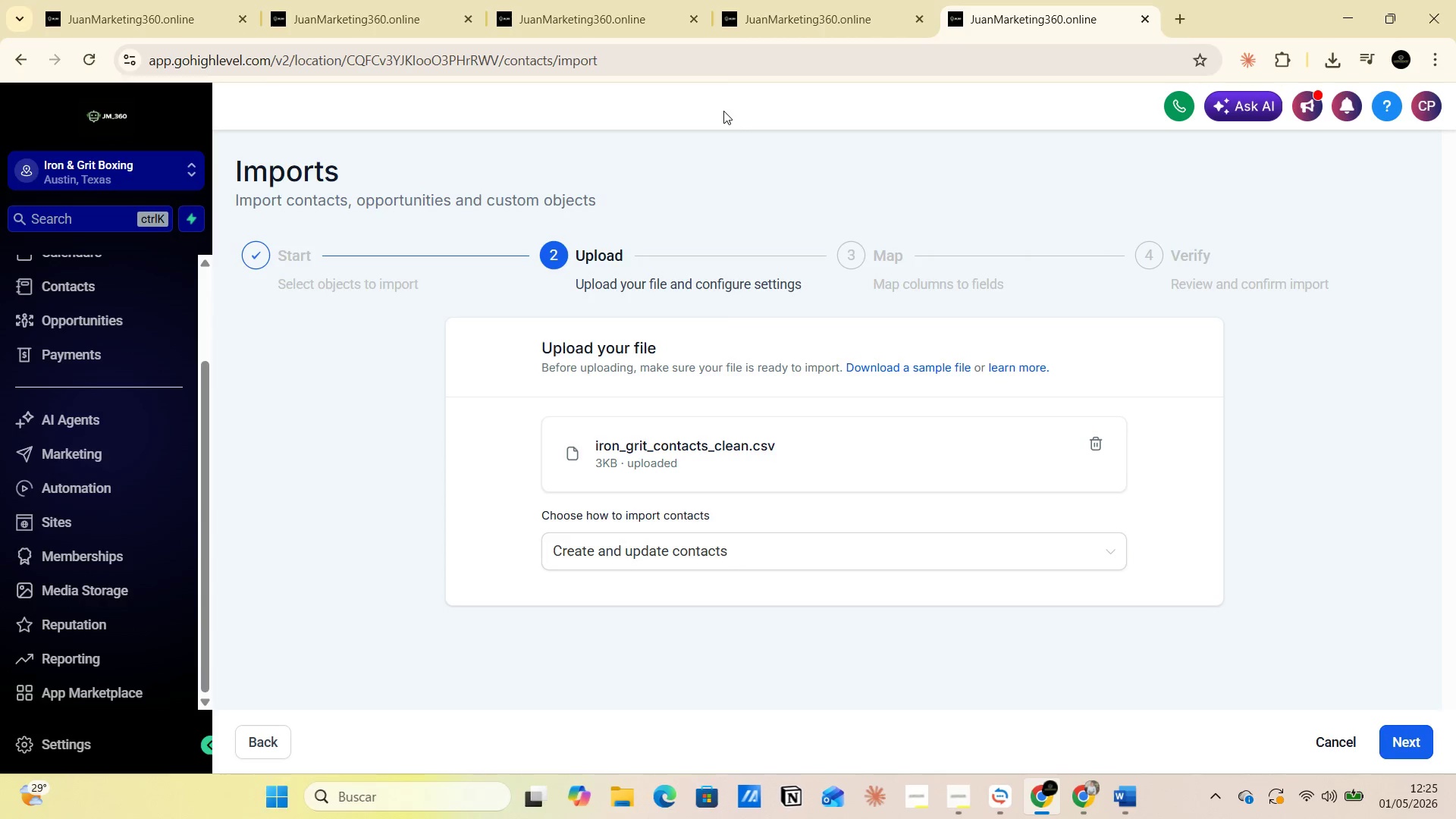 
key(Alt+Tab)
 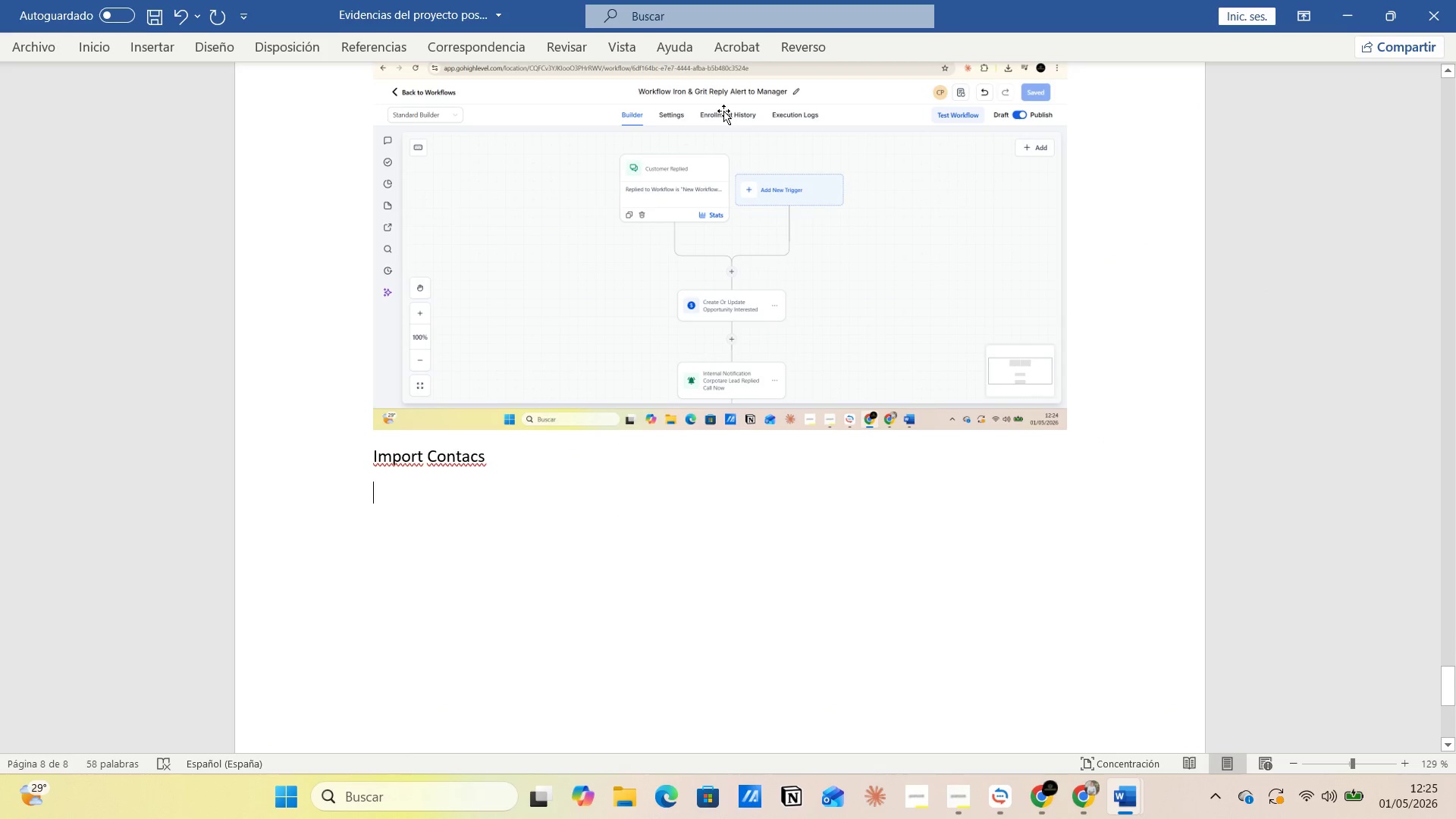 
key(Control+V)
 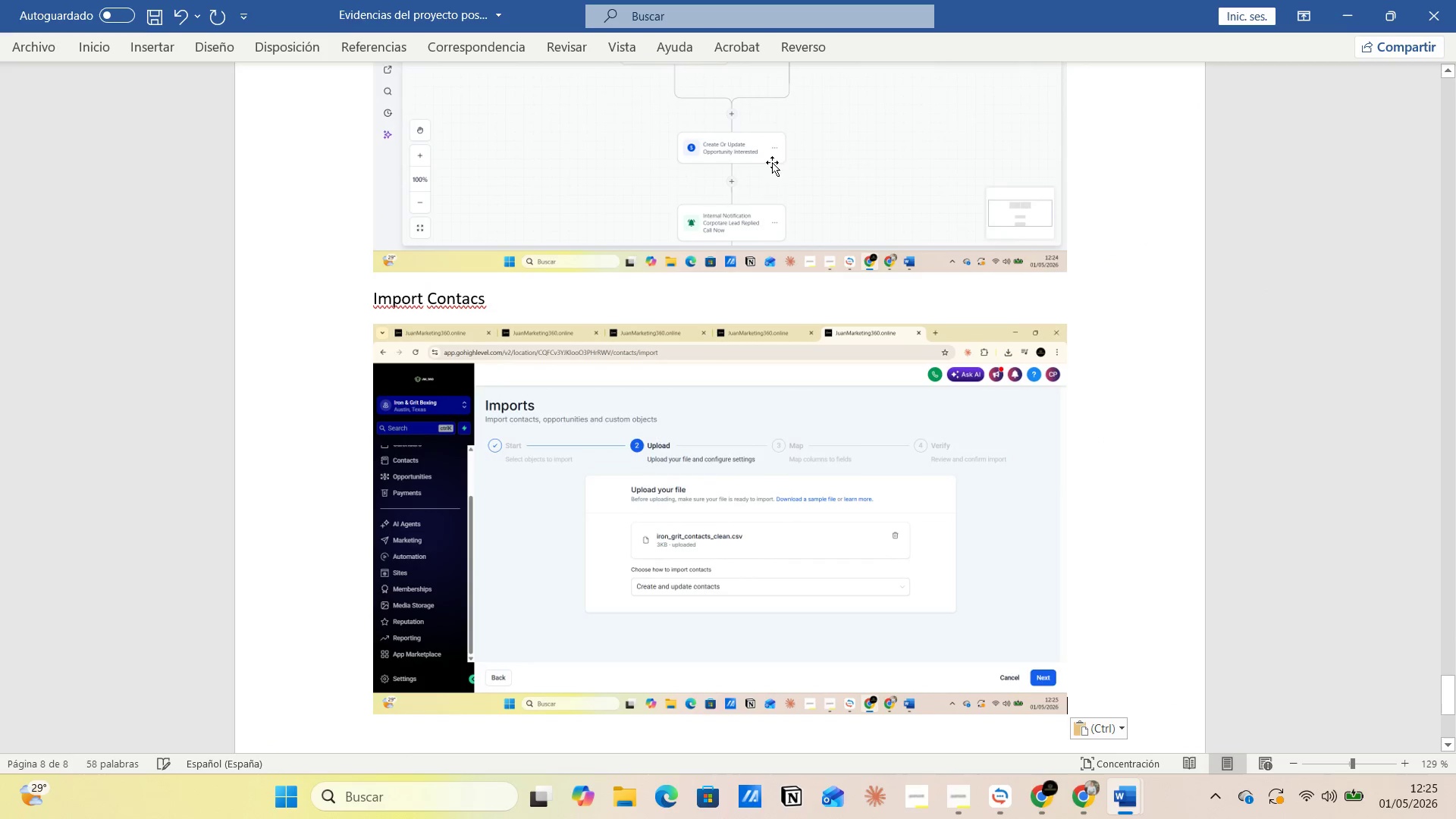 
key(Alt+AltLeft)
 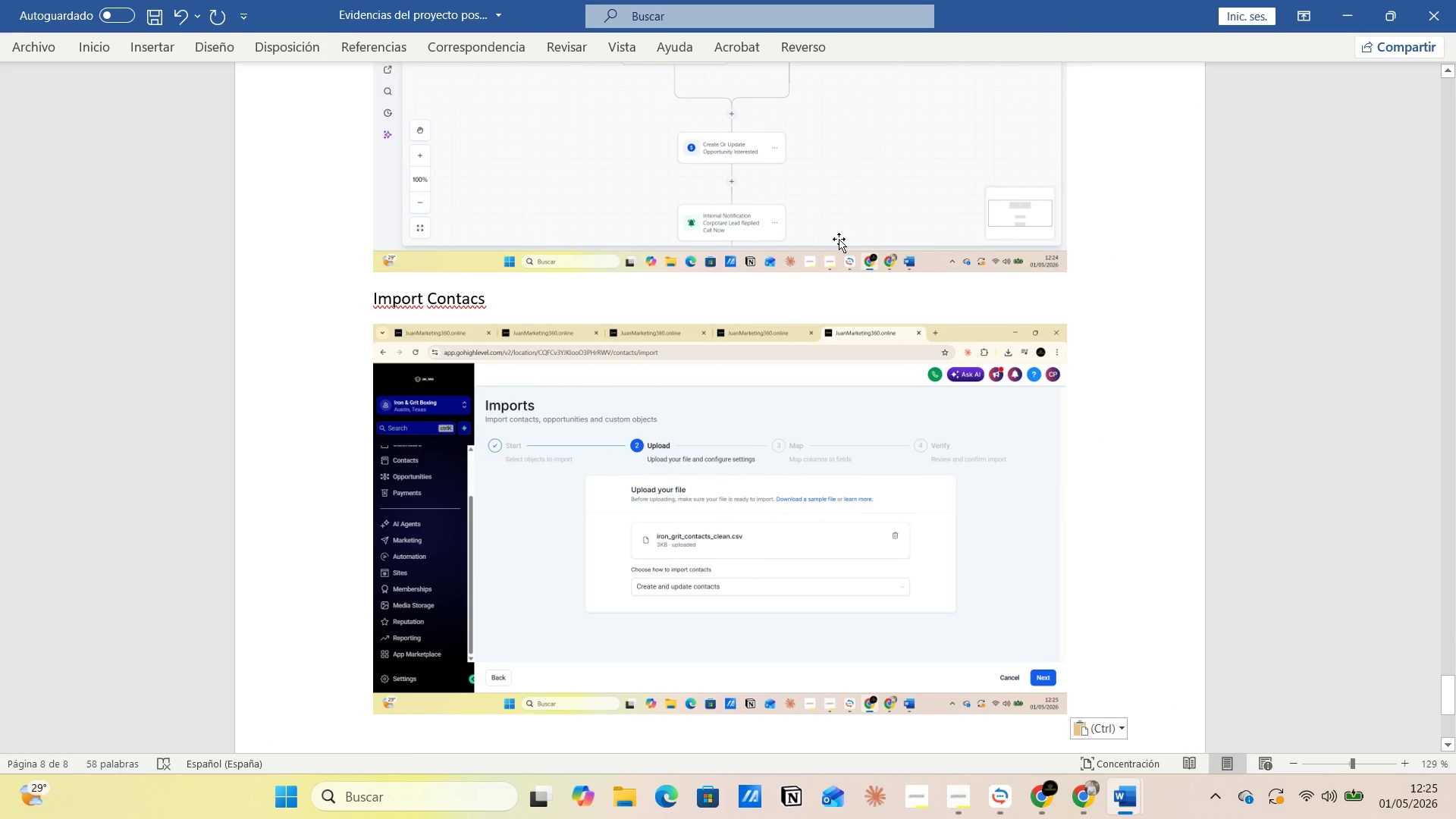 
key(Alt+Tab)
 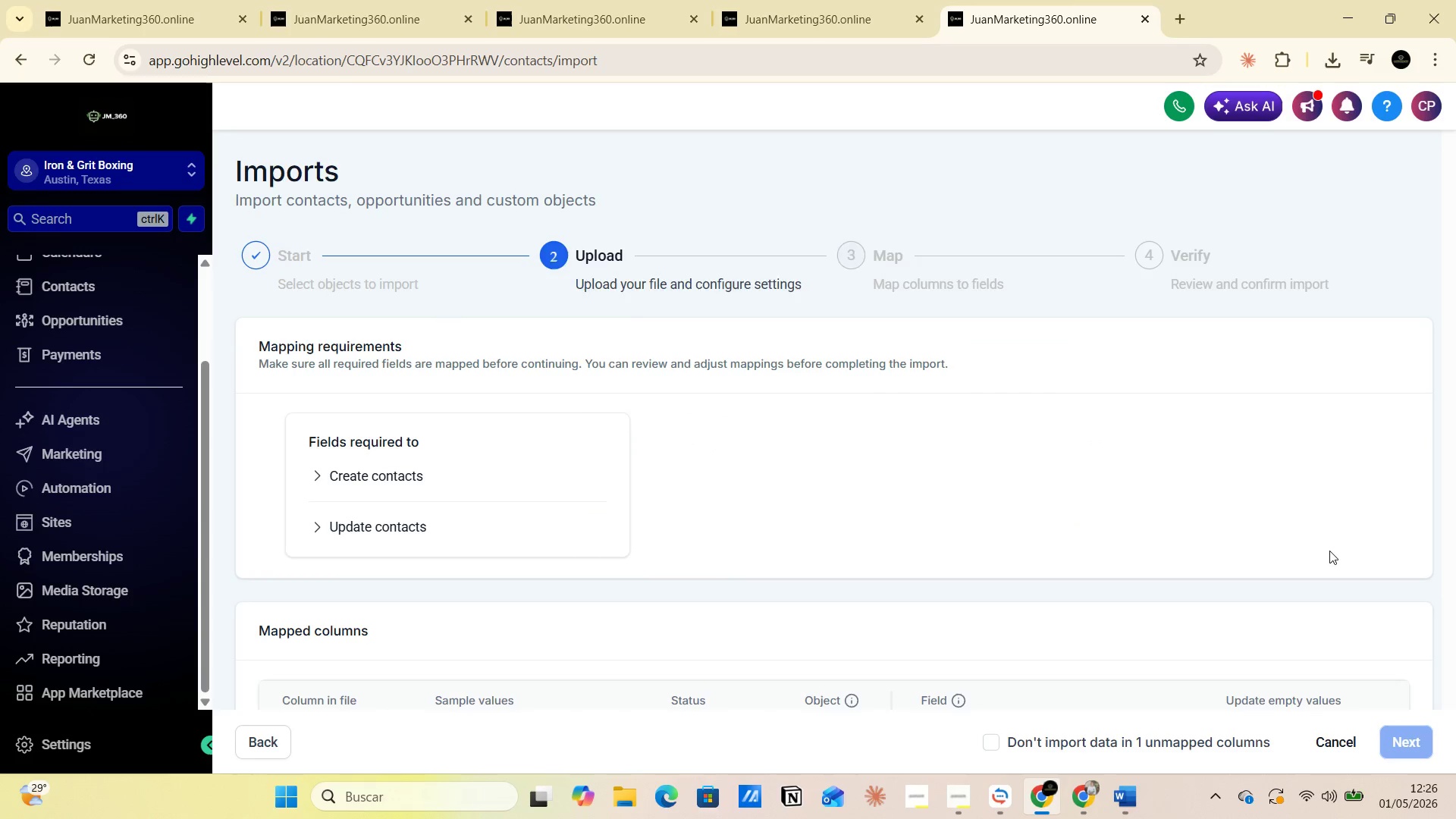 
wait(5.67)
 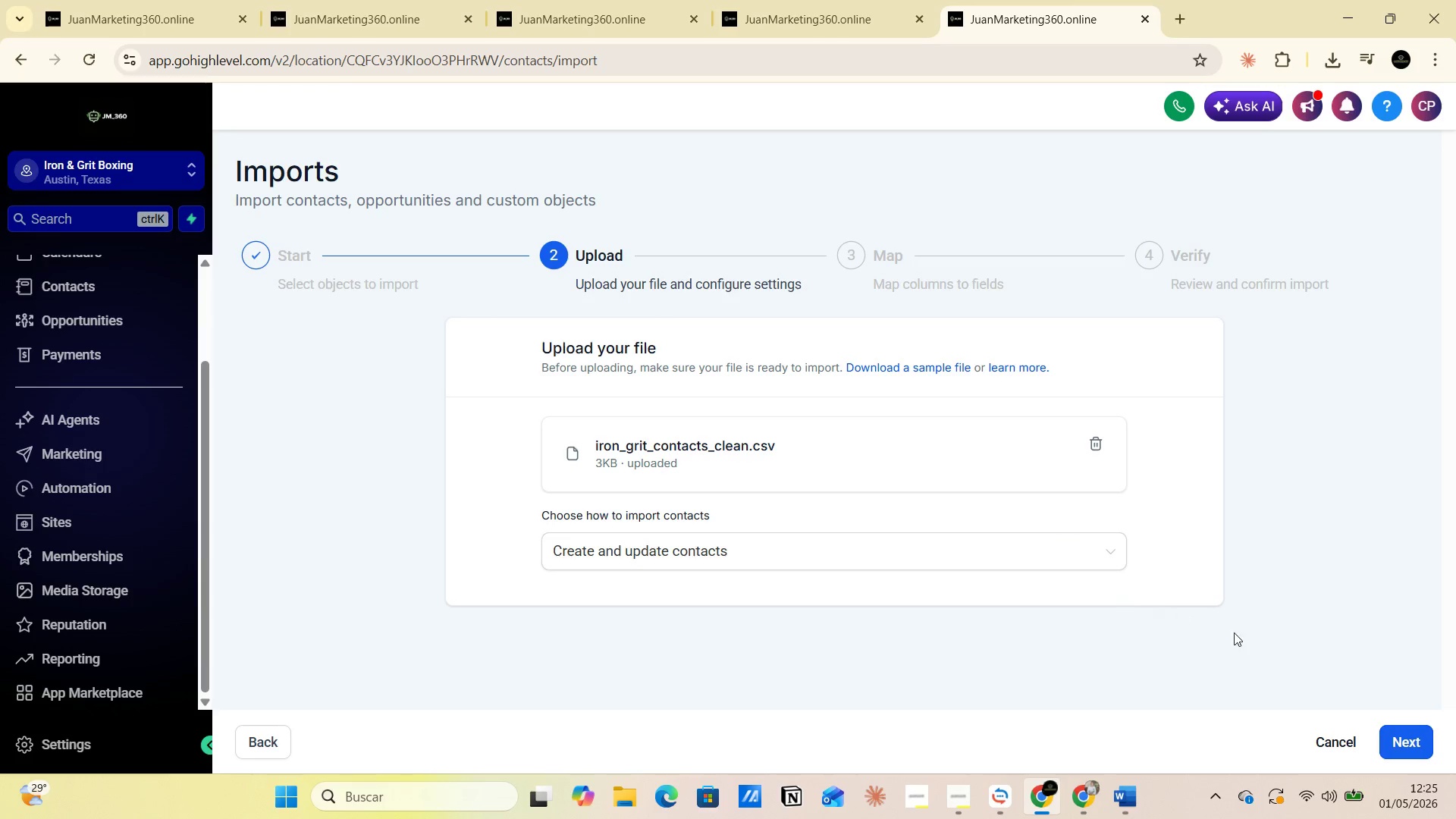 
left_click([315, 479])
 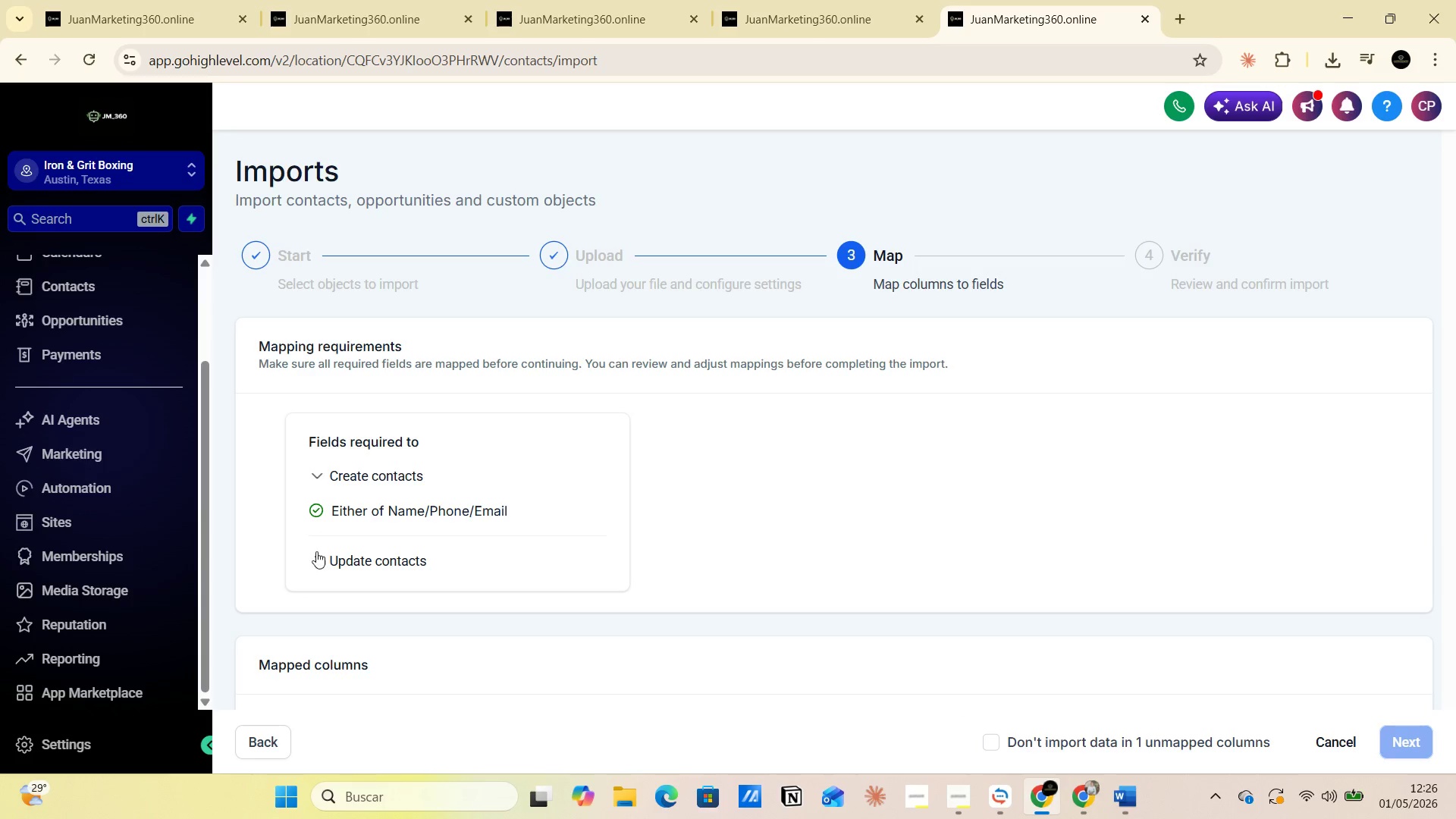 
left_click([314, 554])
 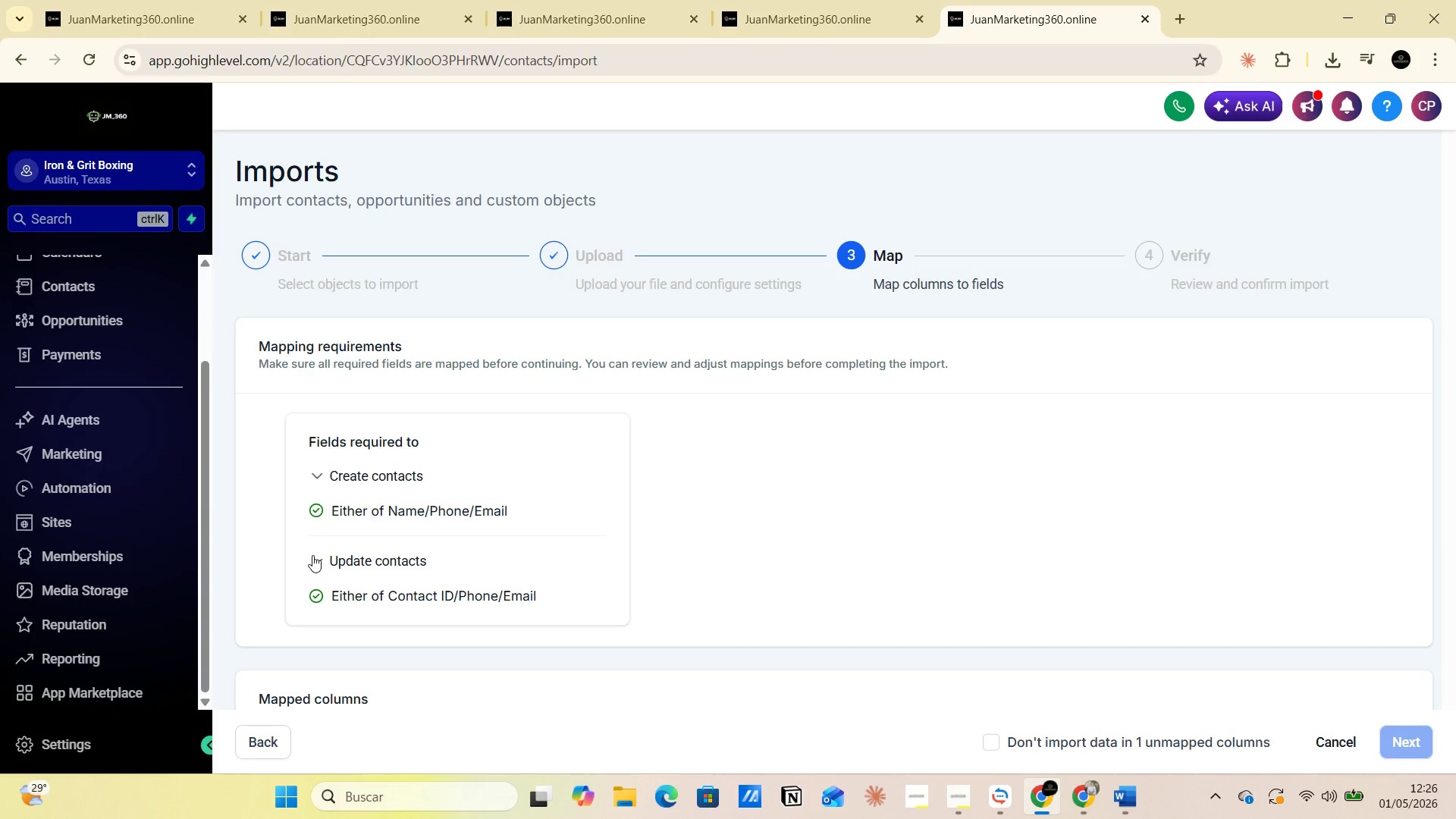 
key(PrintScreen)
 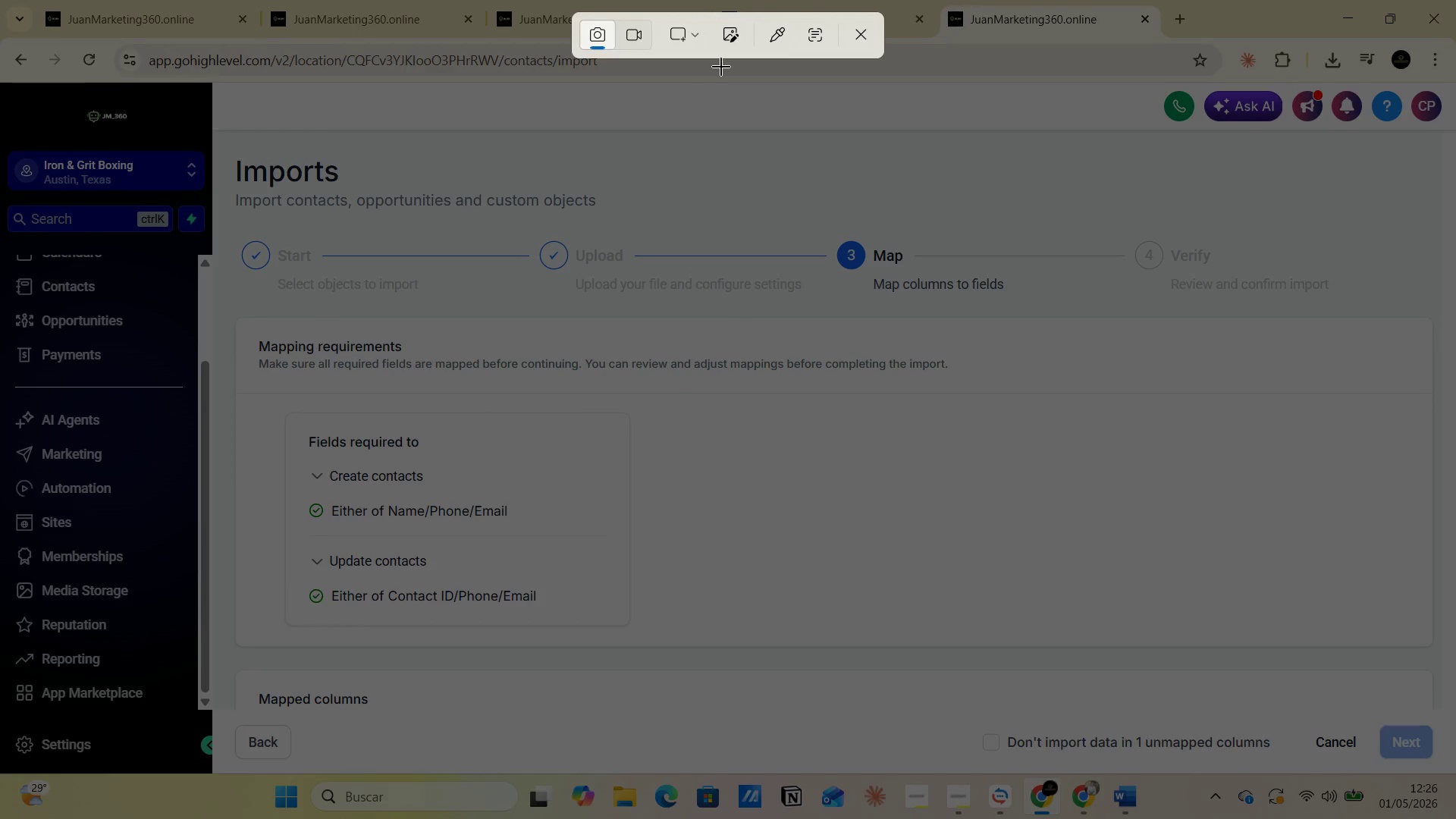 
left_click([698, 39])
 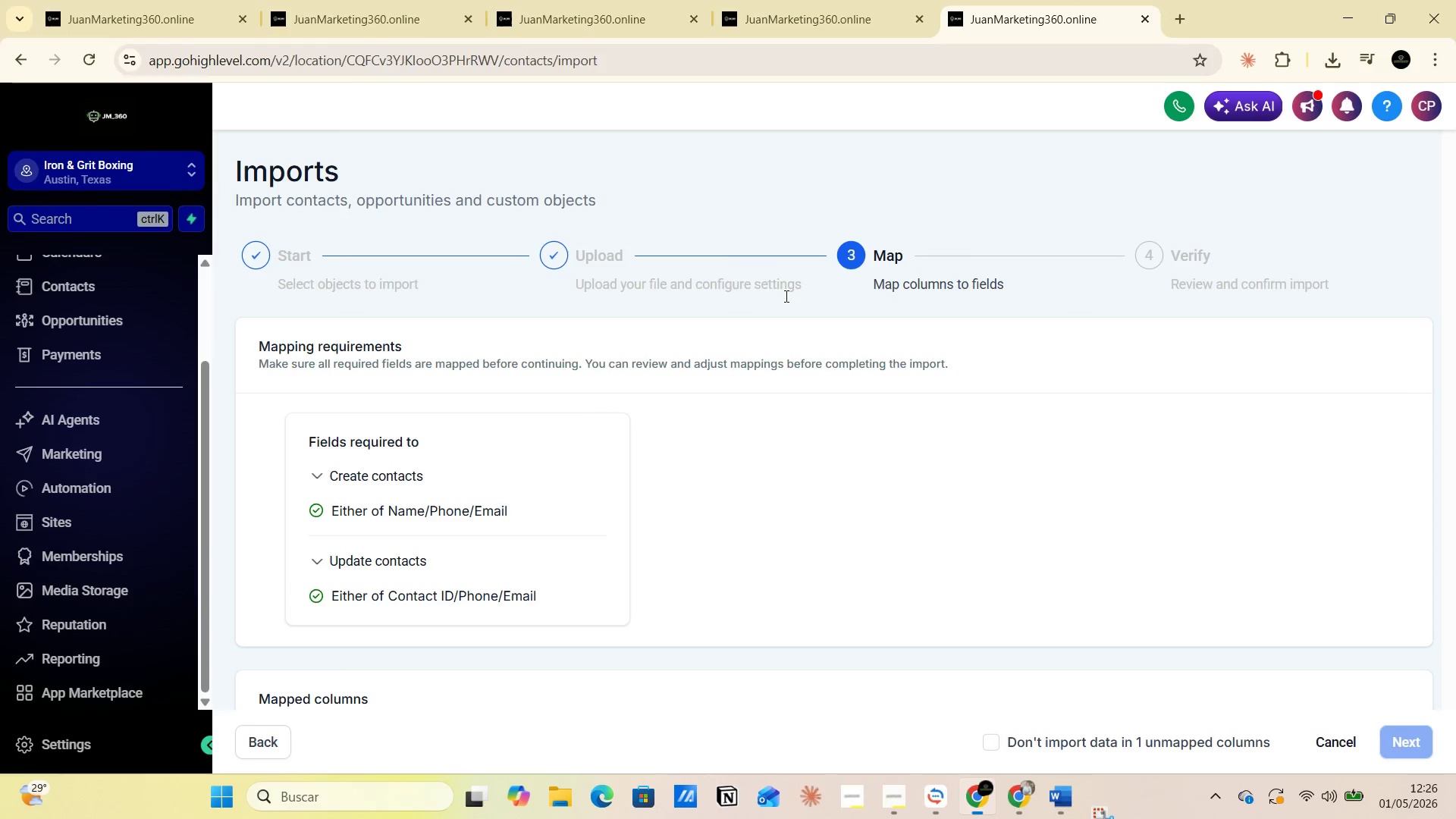 
key(Alt+AltLeft)
 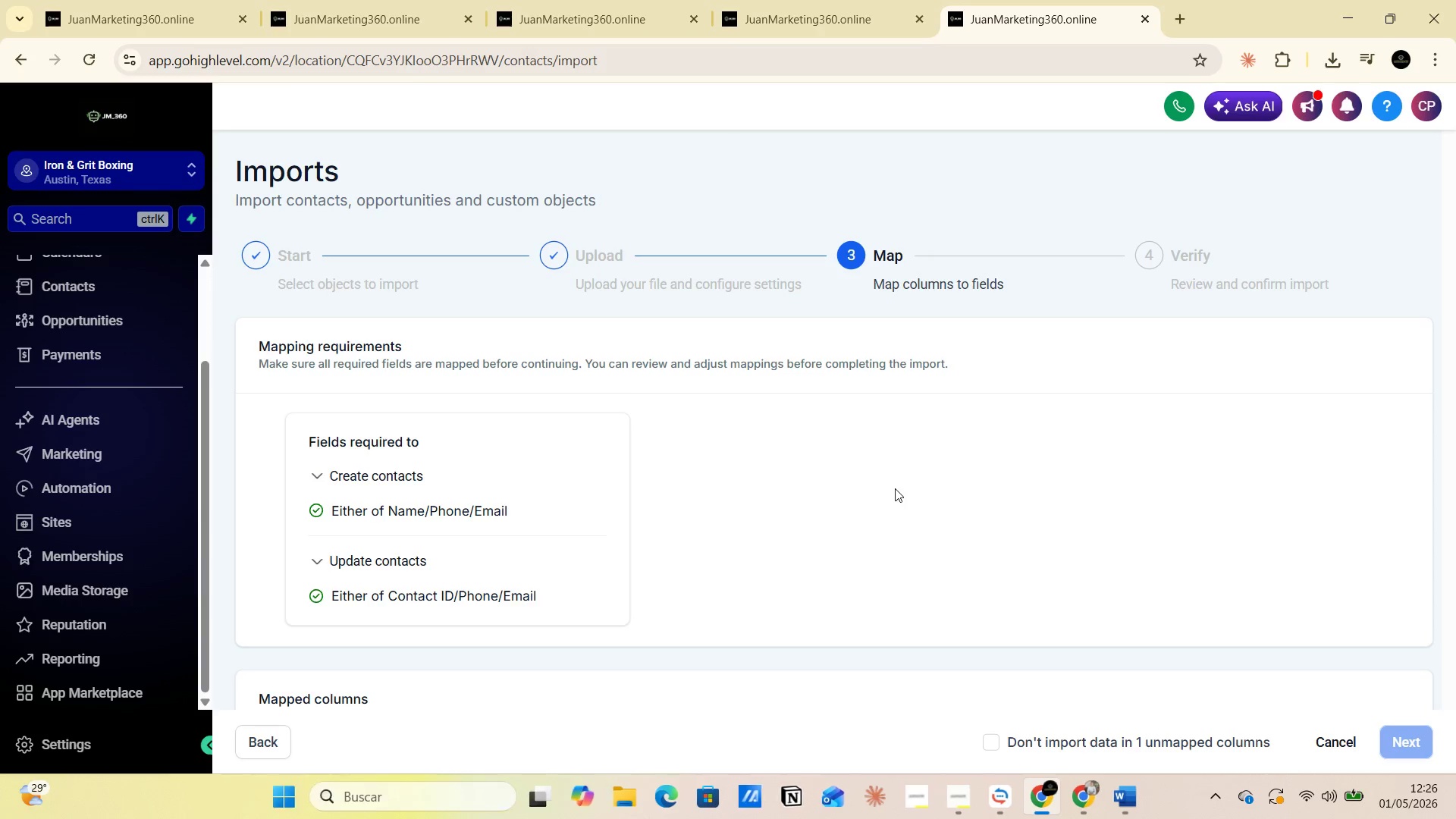 
key(Alt+Tab)
 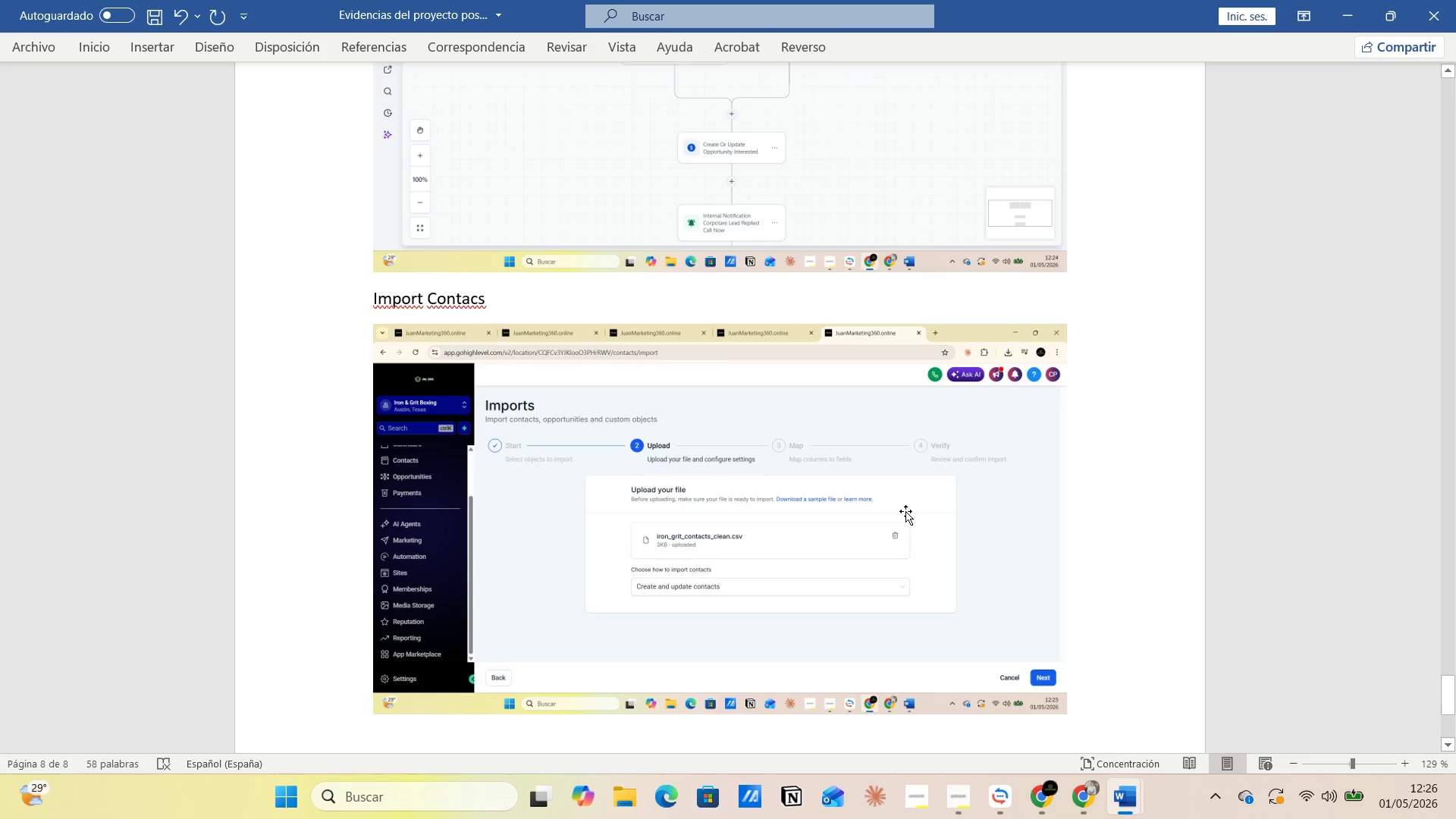 
key(Enter)
 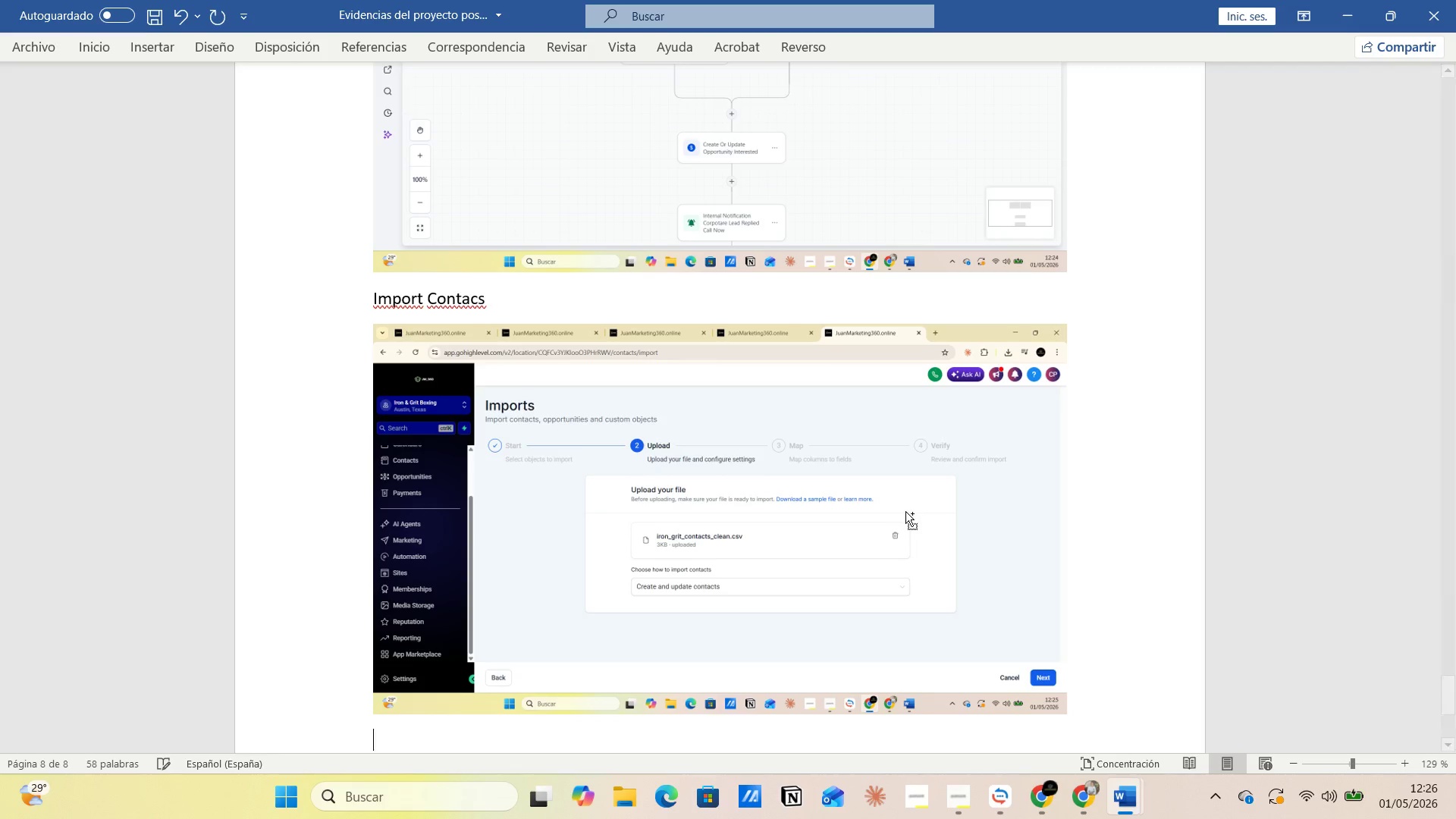 
key(Control+V)
 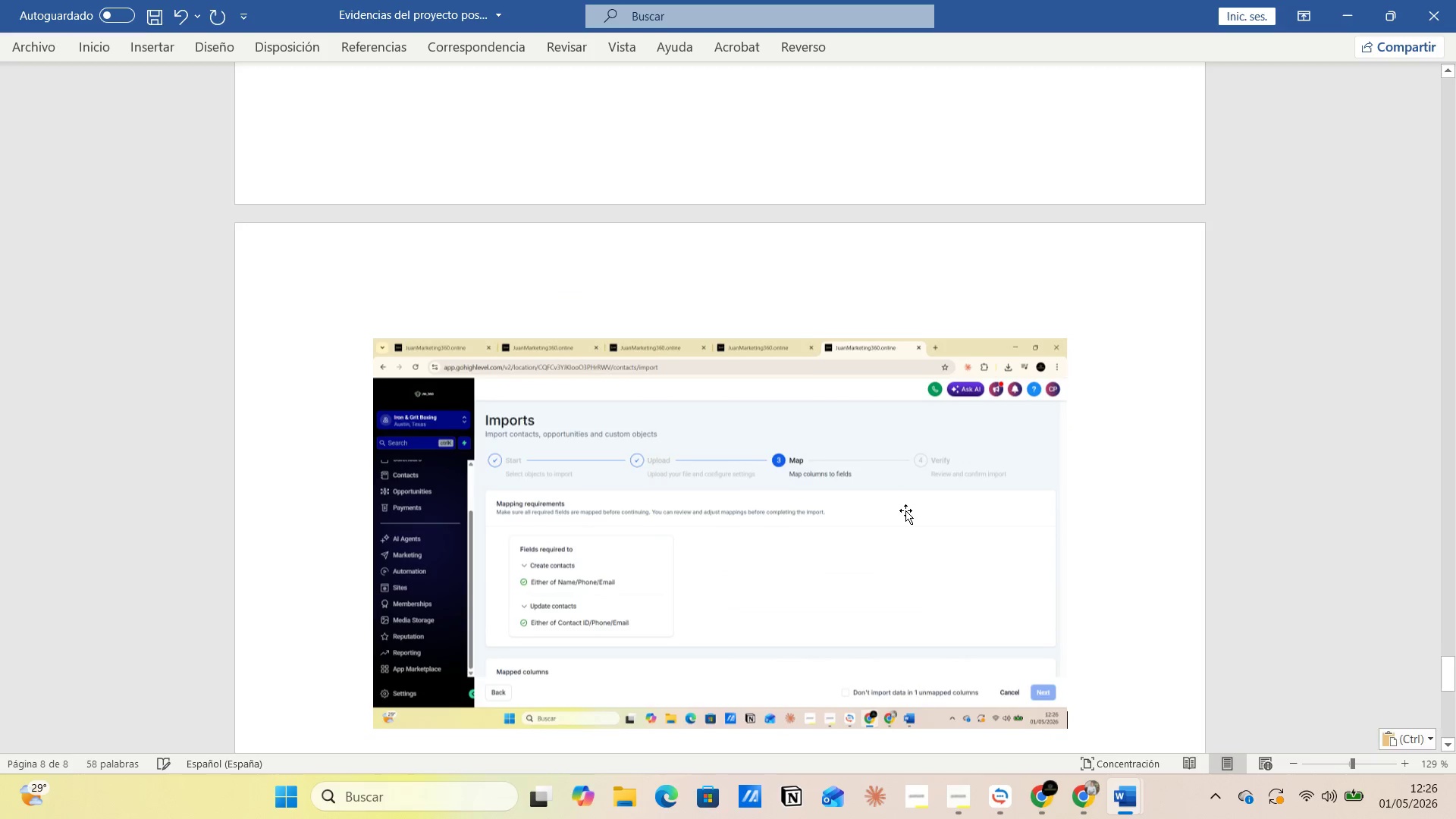 
key(Alt+AltLeft)
 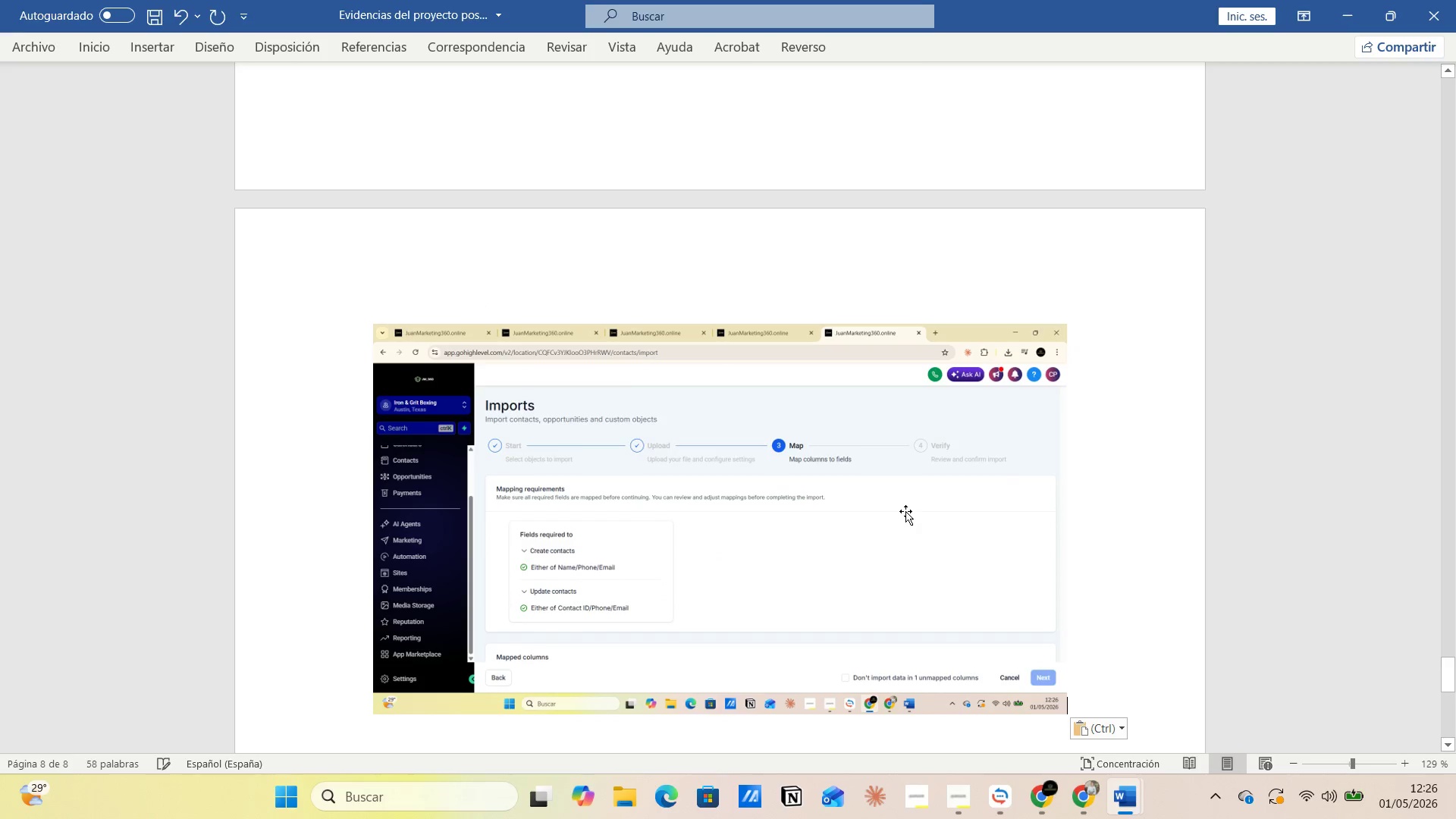 
key(Alt+Tab)
 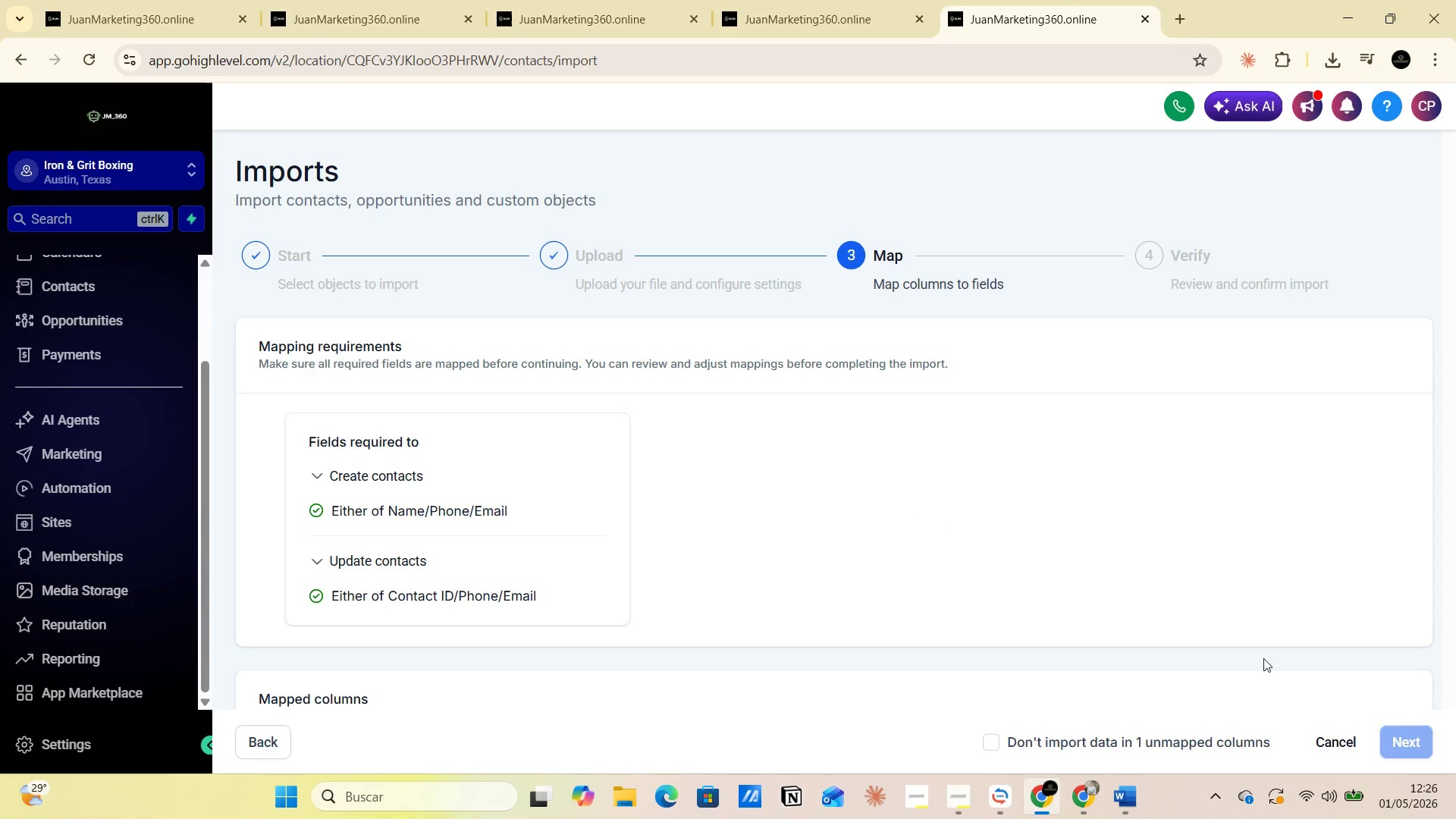 
scroll: coordinate [1131, 551], scroll_direction: down, amount: 6.0
 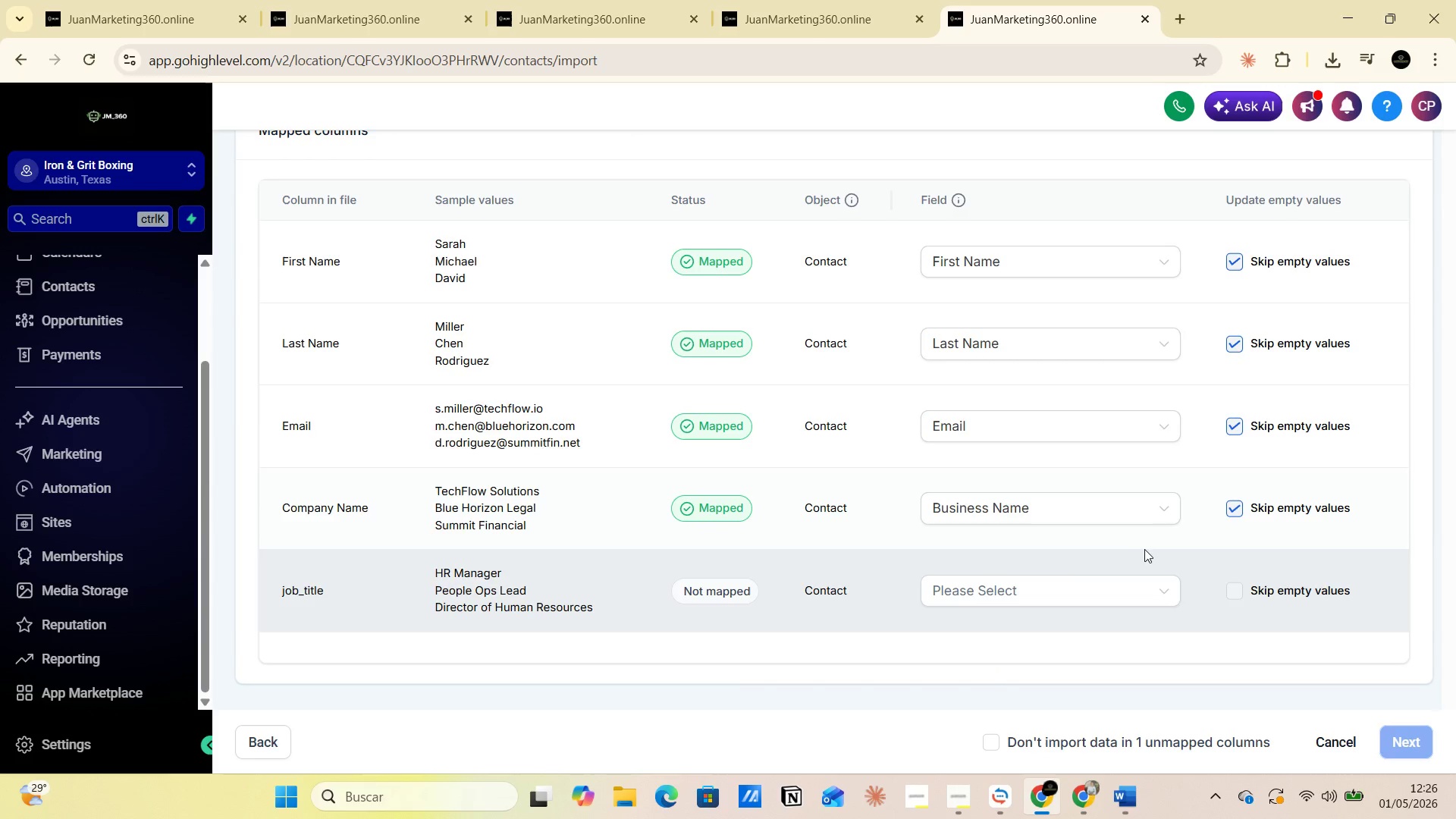 
scroll: coordinate [1149, 549], scroll_direction: up, amount: 1.0
 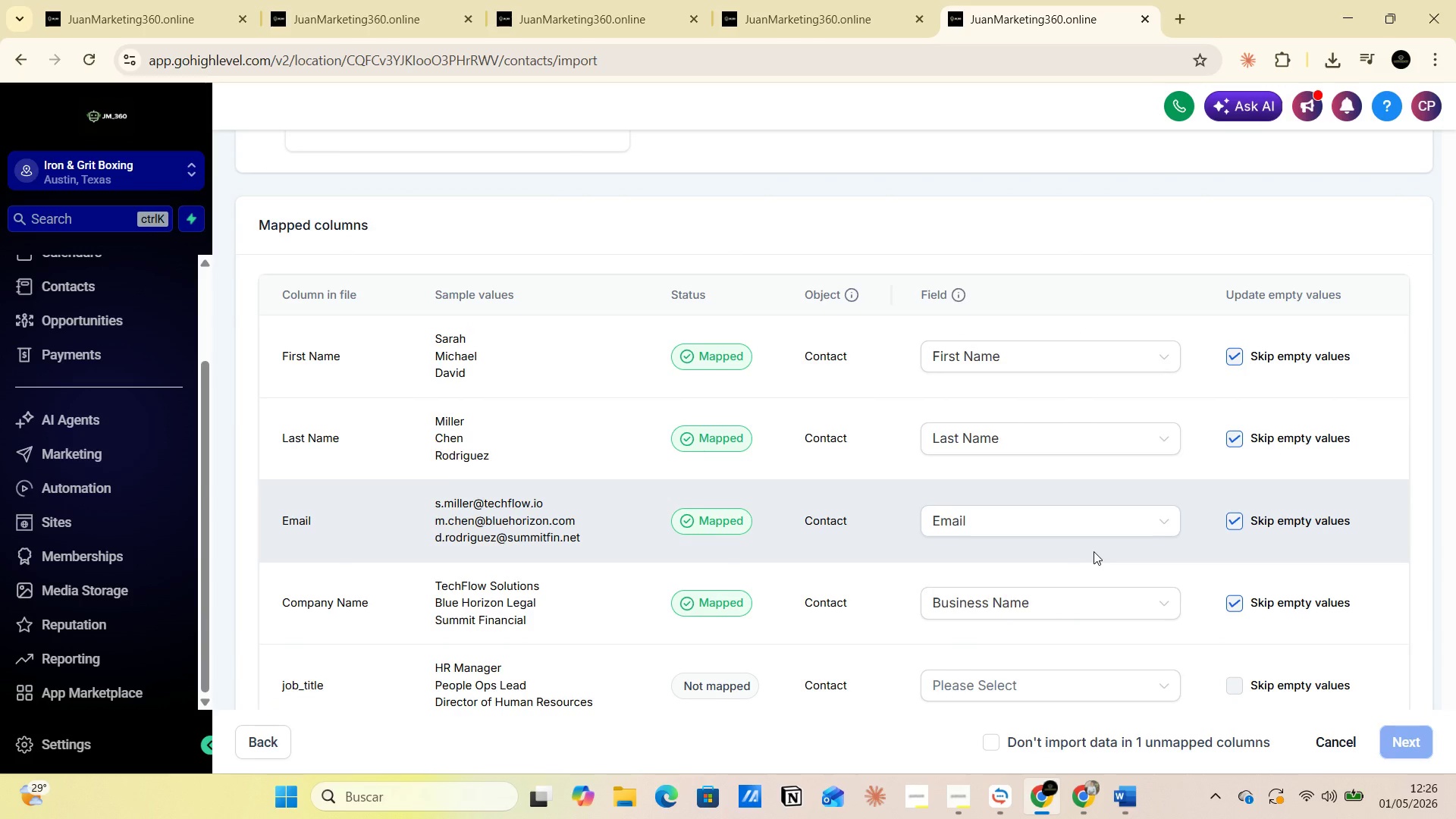 
scroll: coordinate [1094, 551], scroll_direction: down, amount: 1.0
 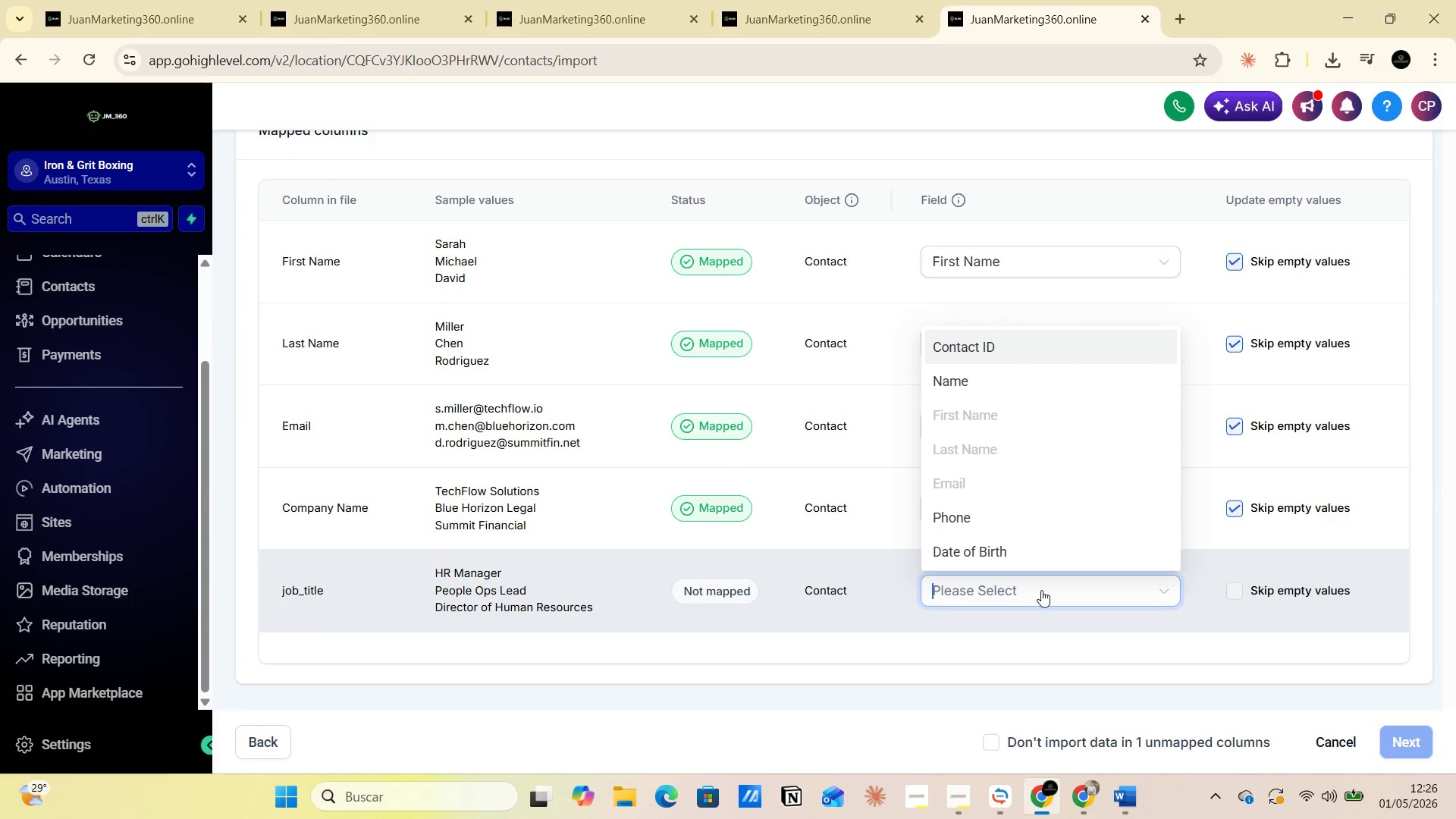 
type(jo)
 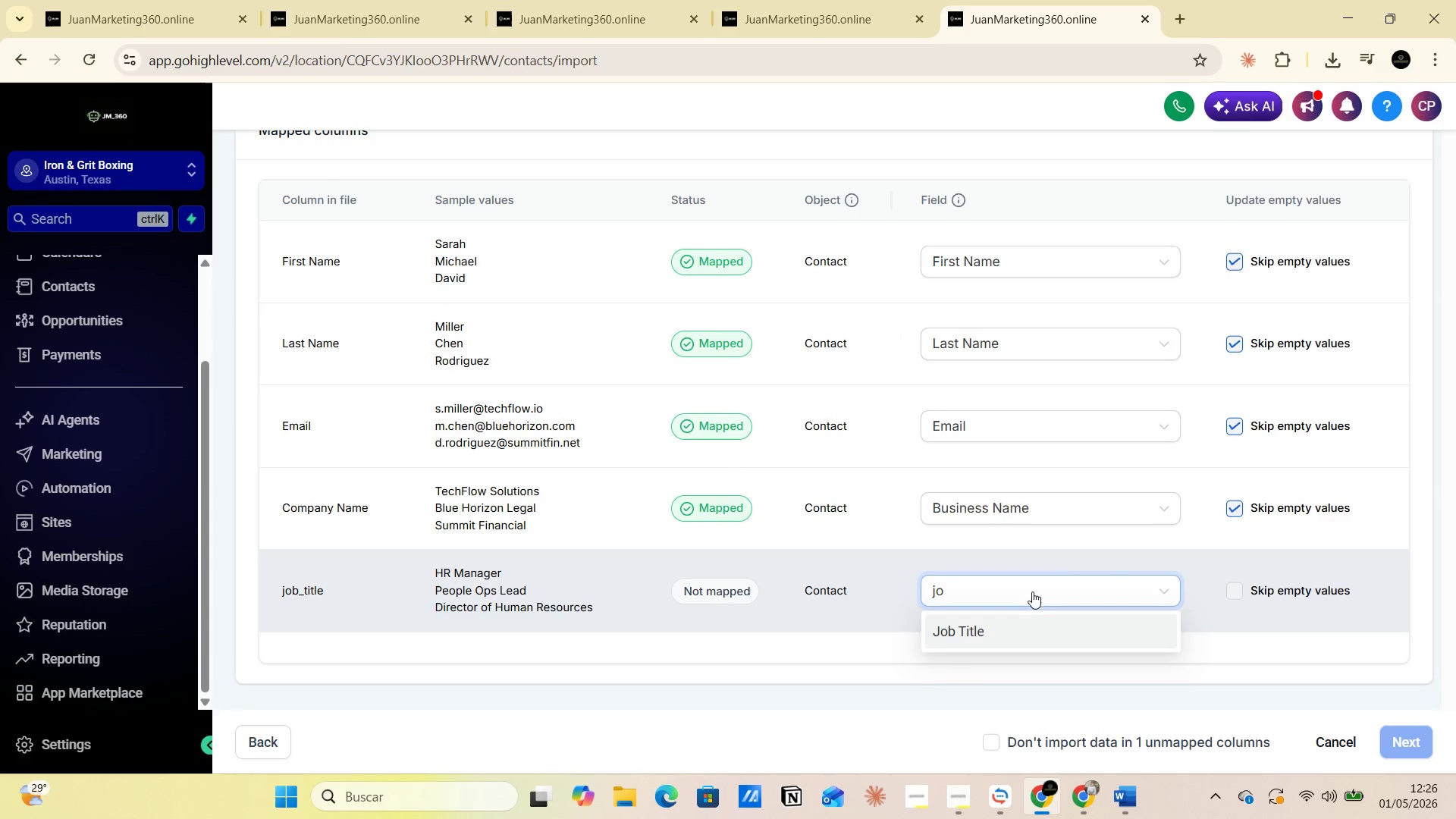 
mouse_move([1015, 597])
 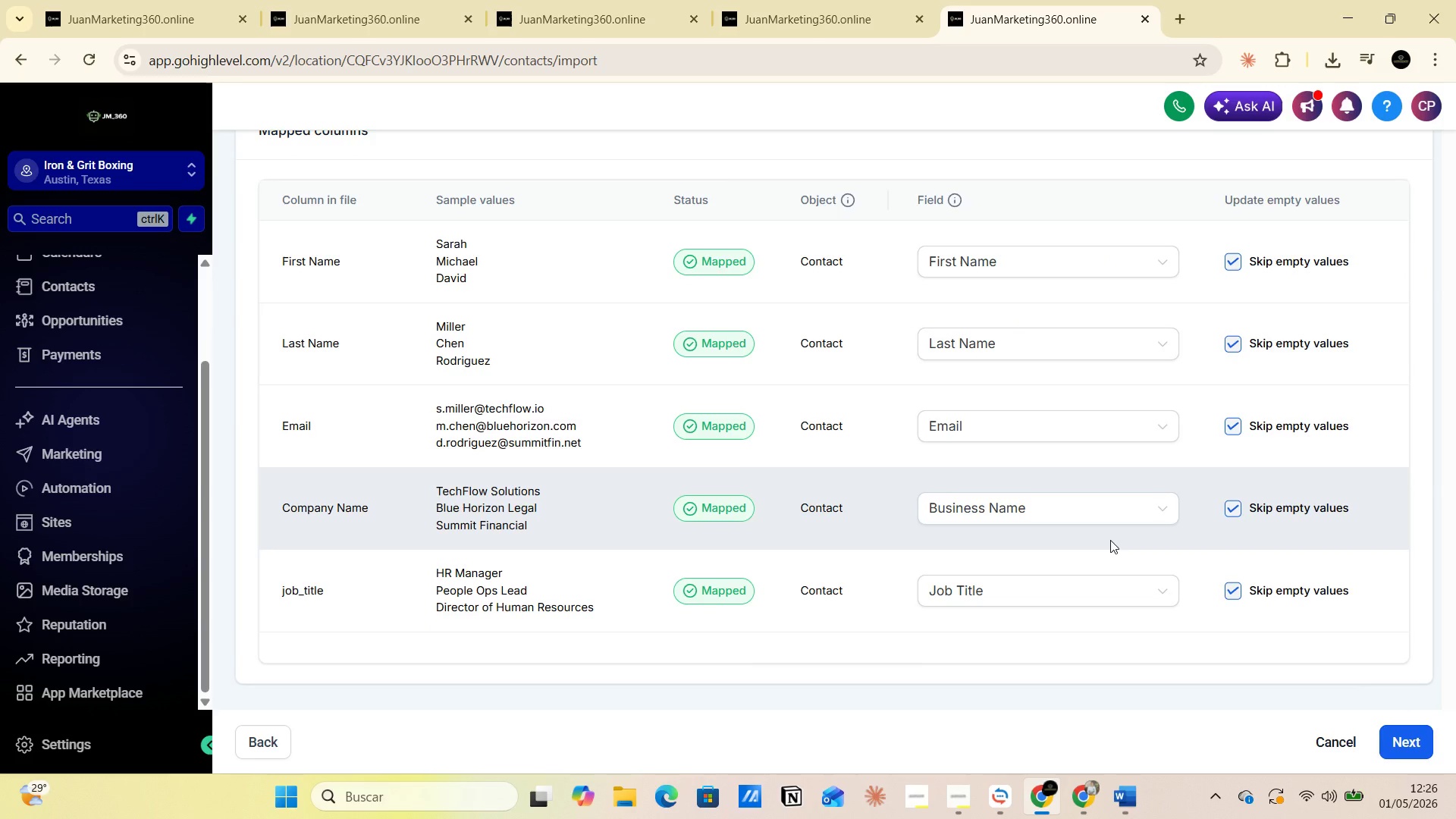 
scroll: coordinate [1181, 554], scroll_direction: up, amount: 1.0
 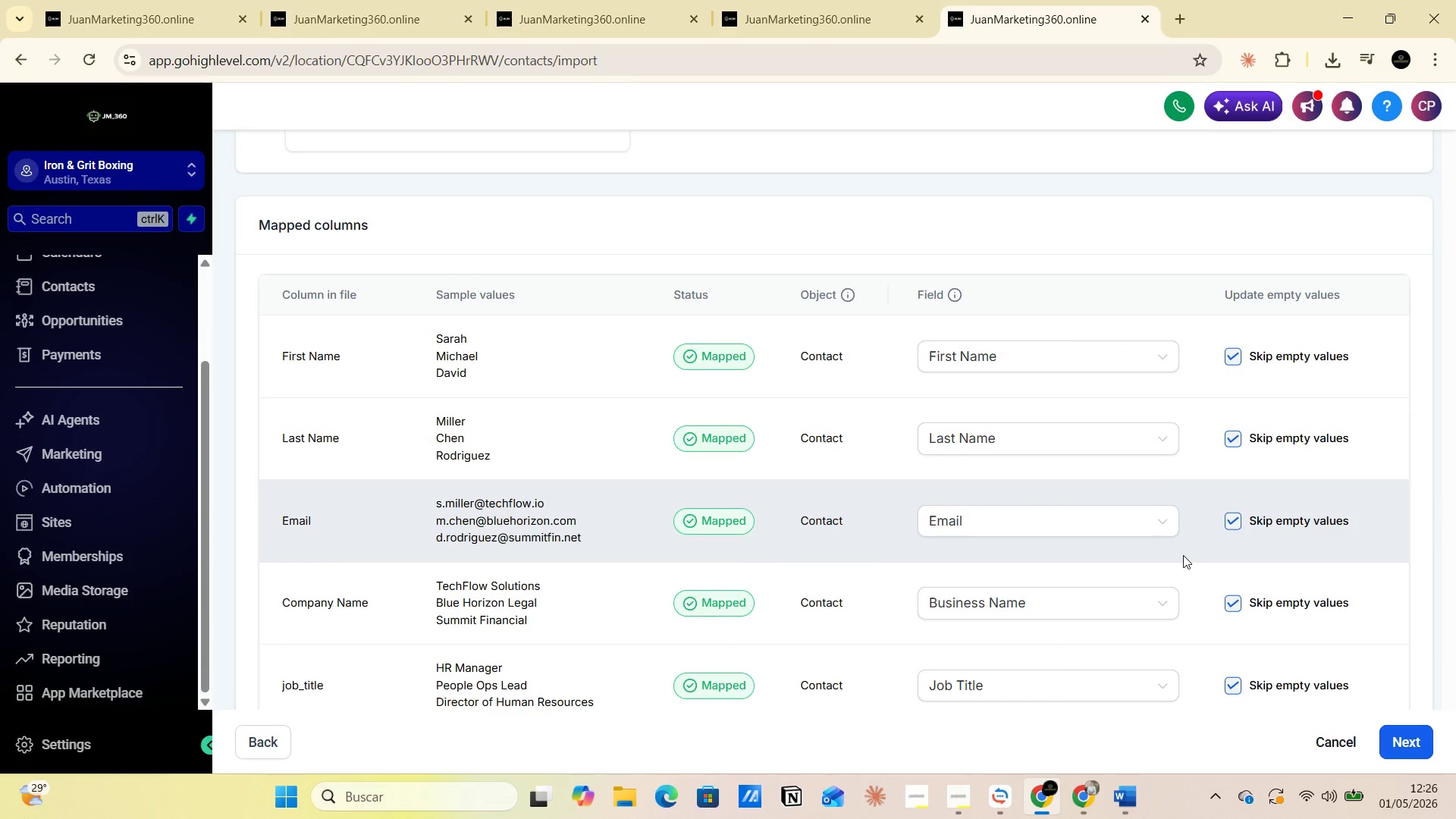 
scroll: coordinate [1183, 555], scroll_direction: down, amount: 1.0
 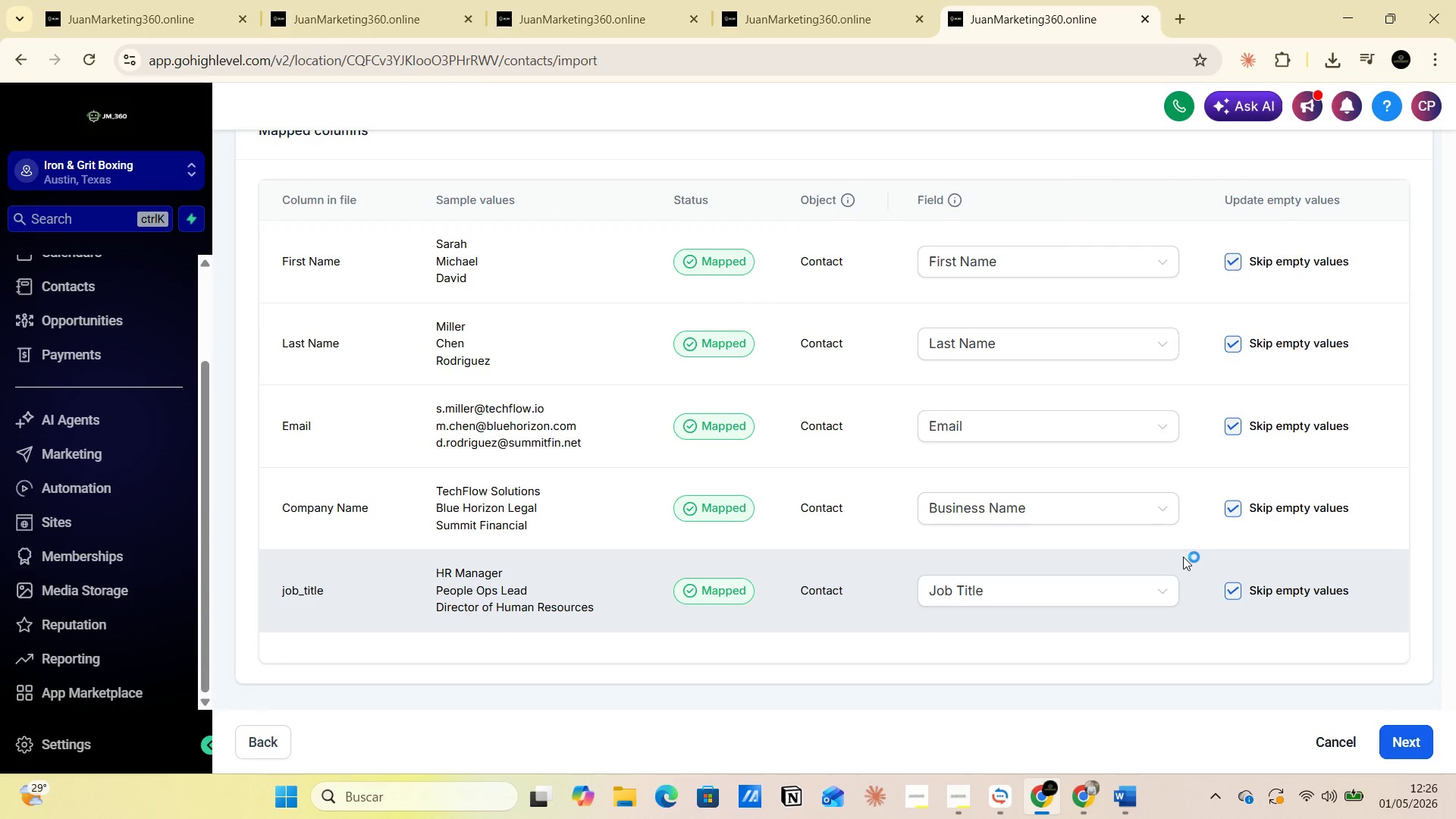 
key(PrintScreen)
 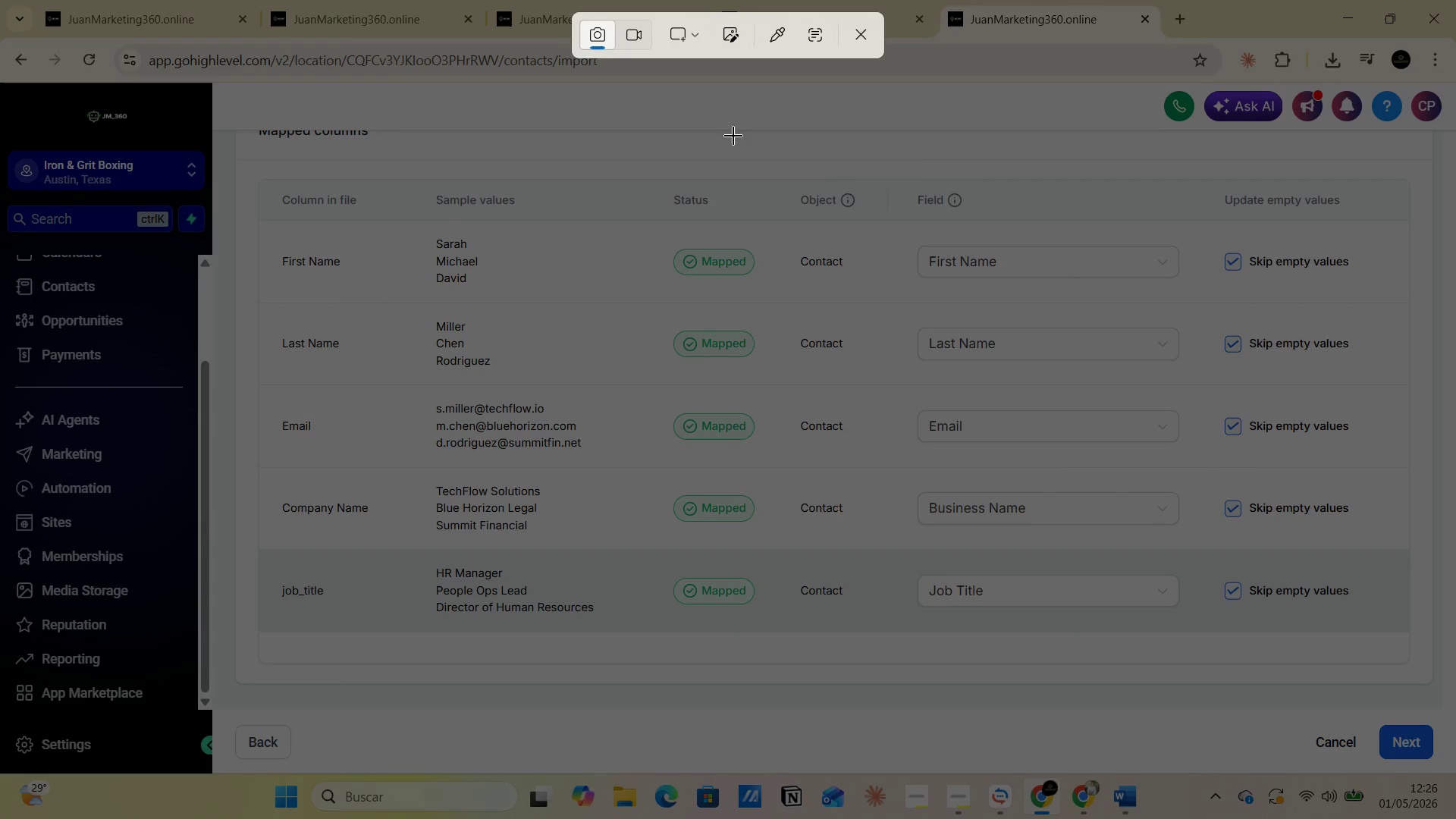 
left_click([692, 30])
 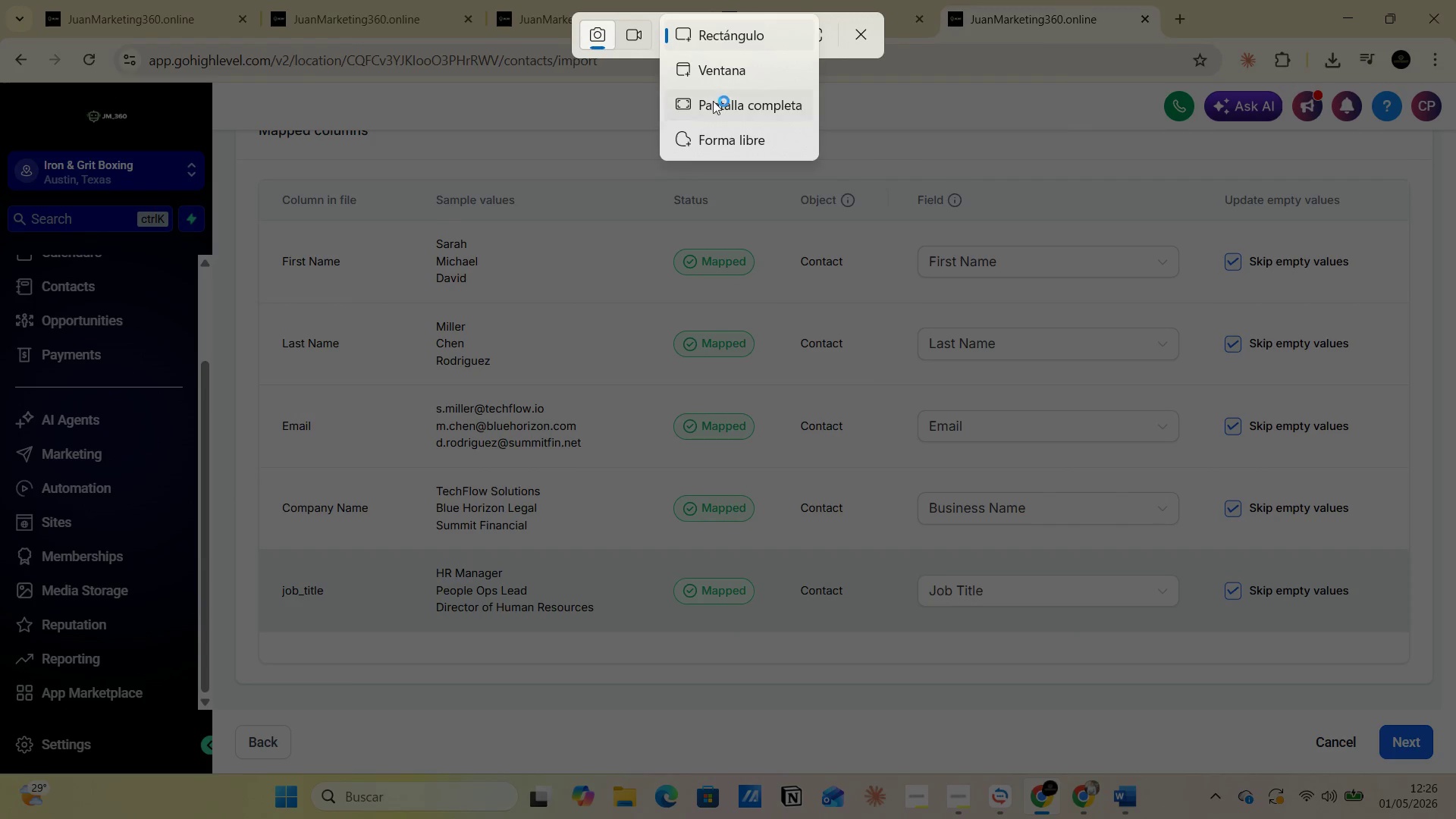 
left_click([717, 105])
 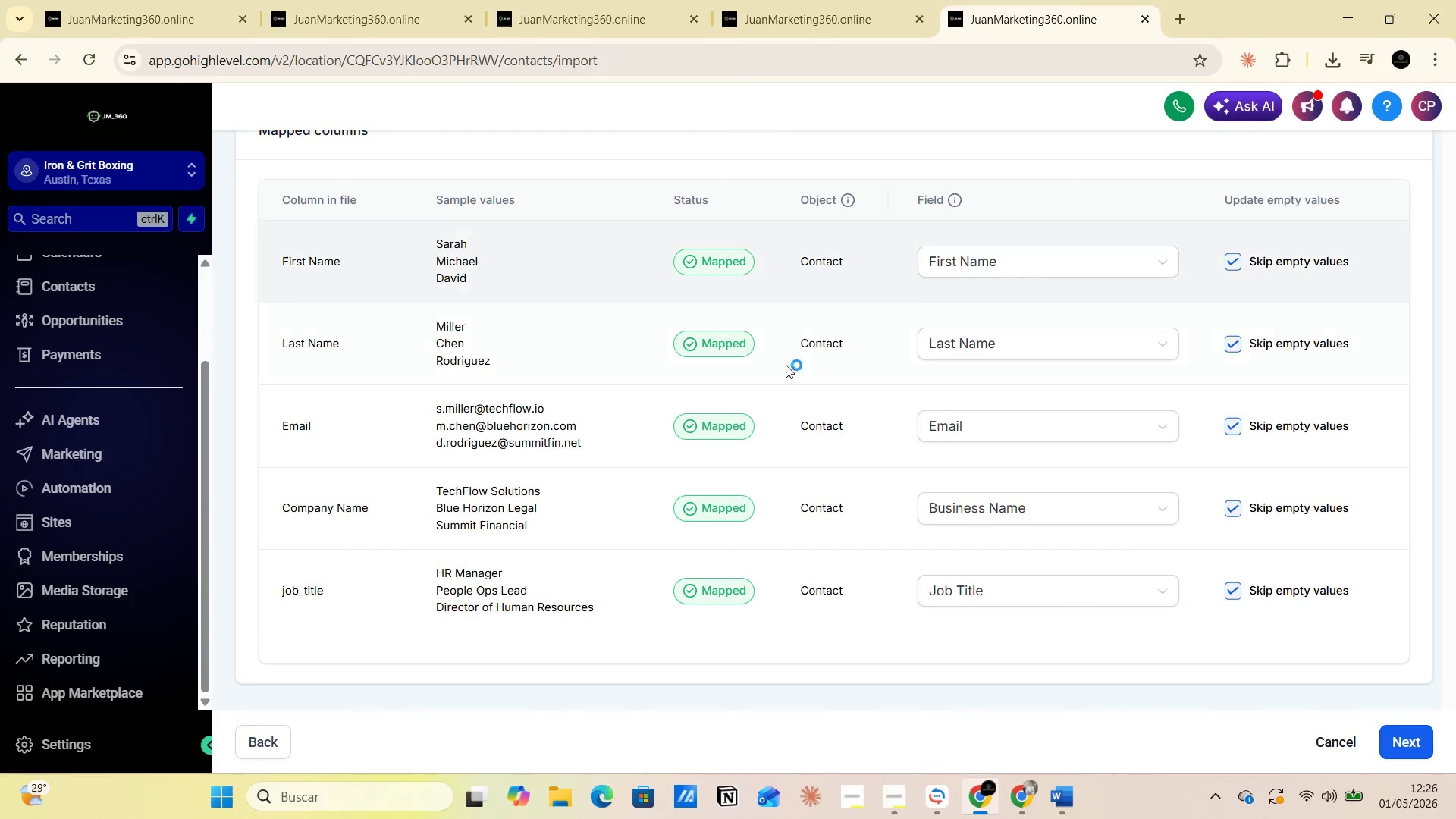 
key(Alt+AltLeft)
 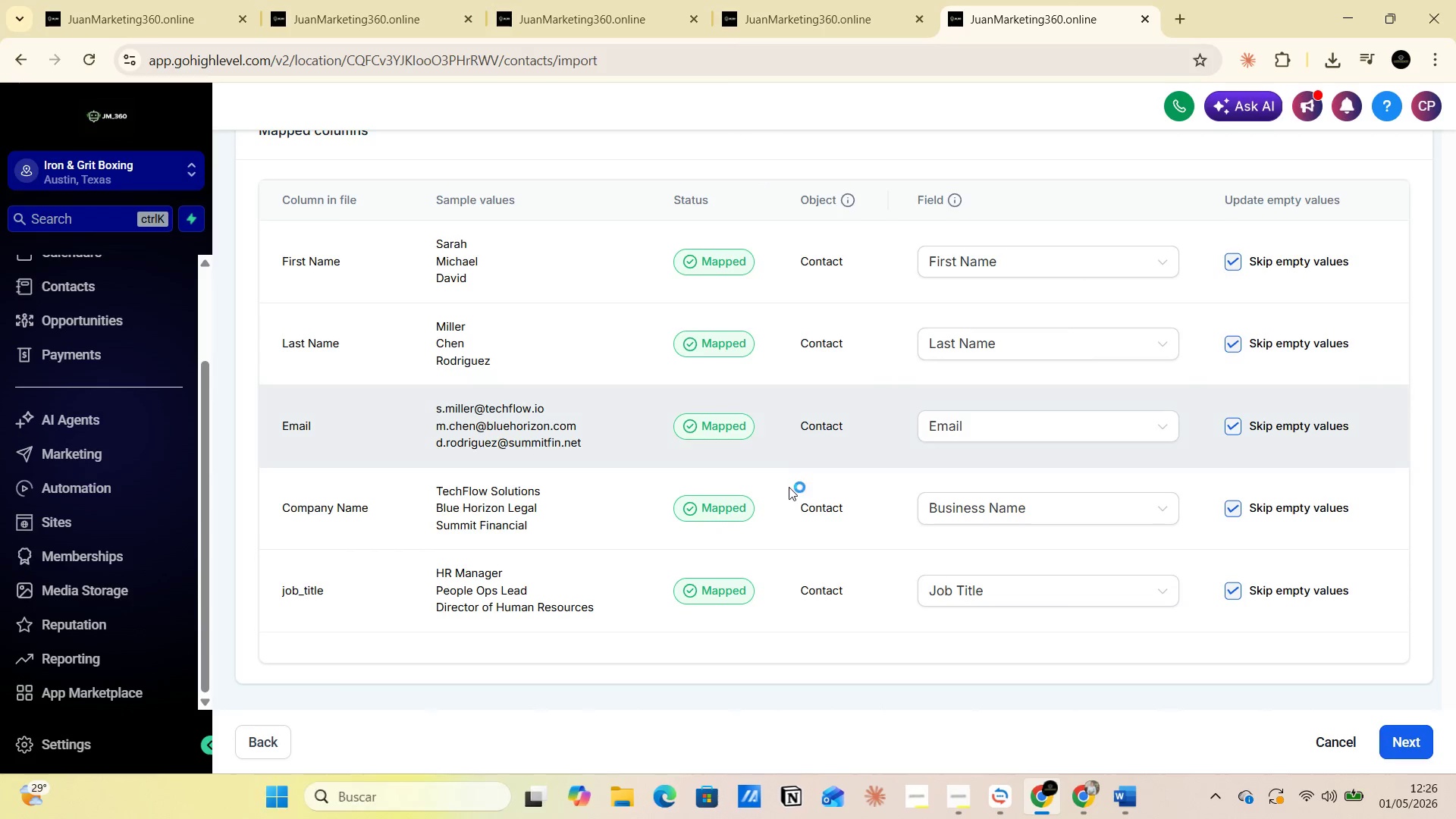 
key(Alt+Tab)
 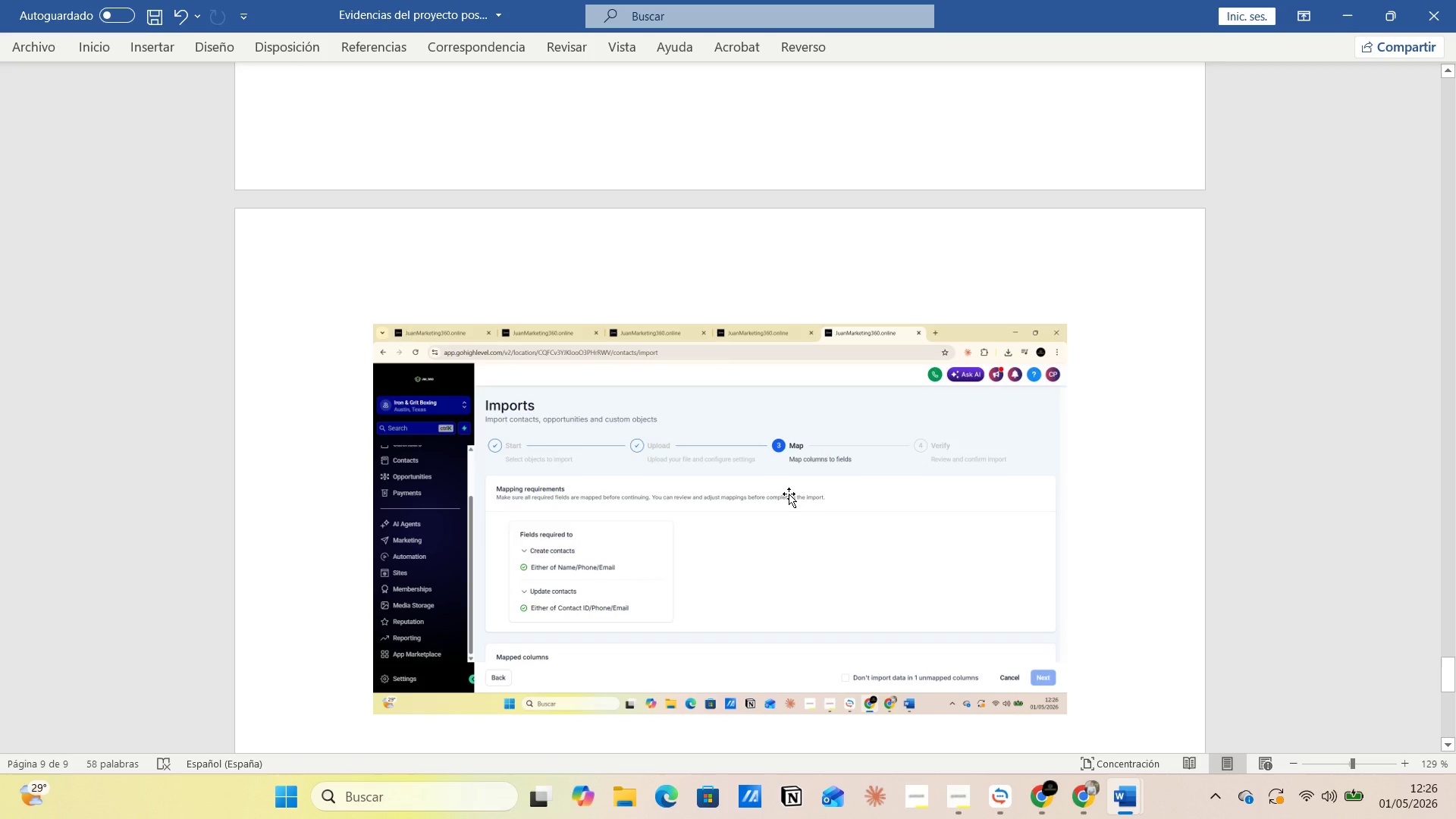 
key(Enter)
 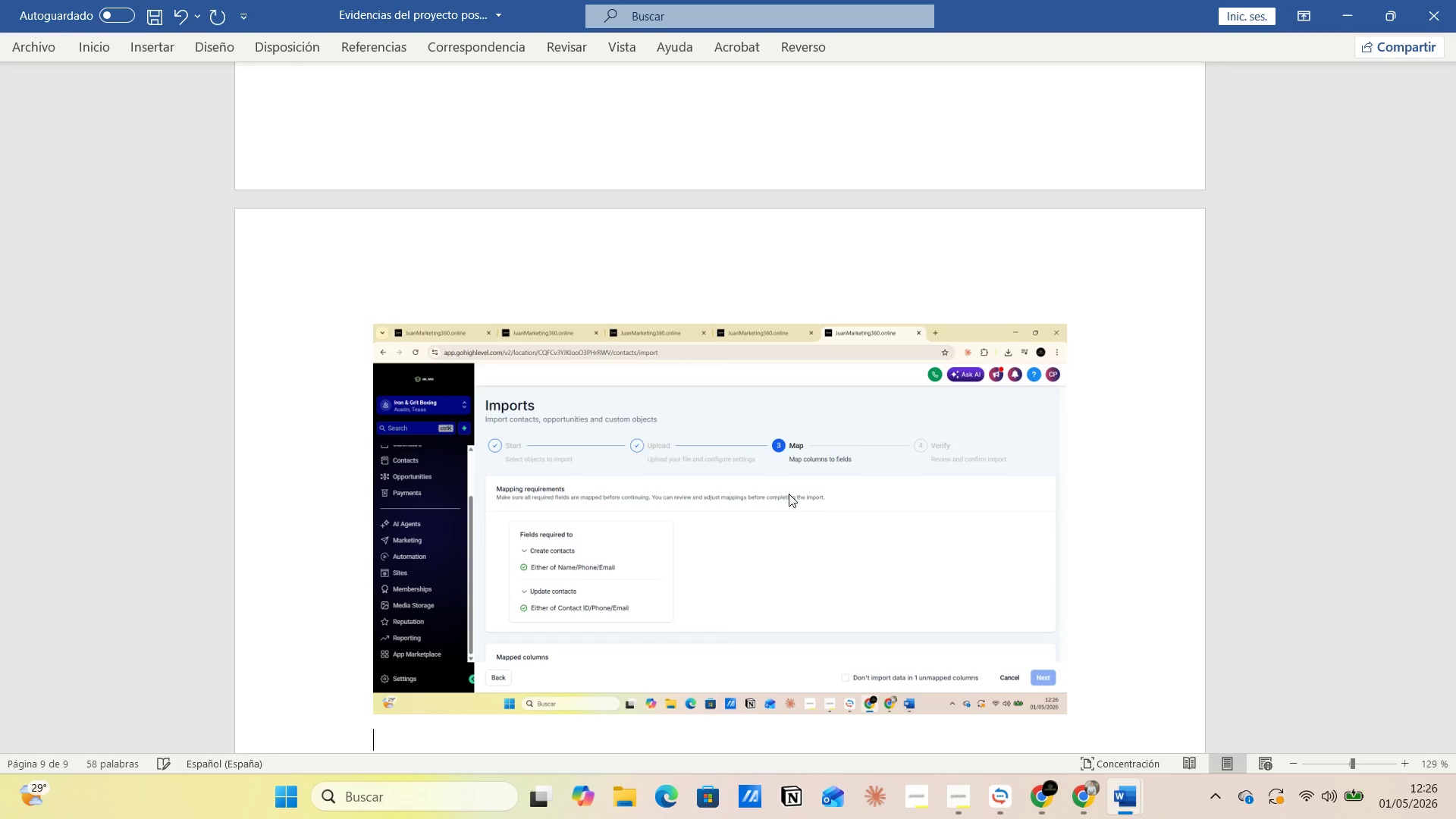 
key(Control+V)
 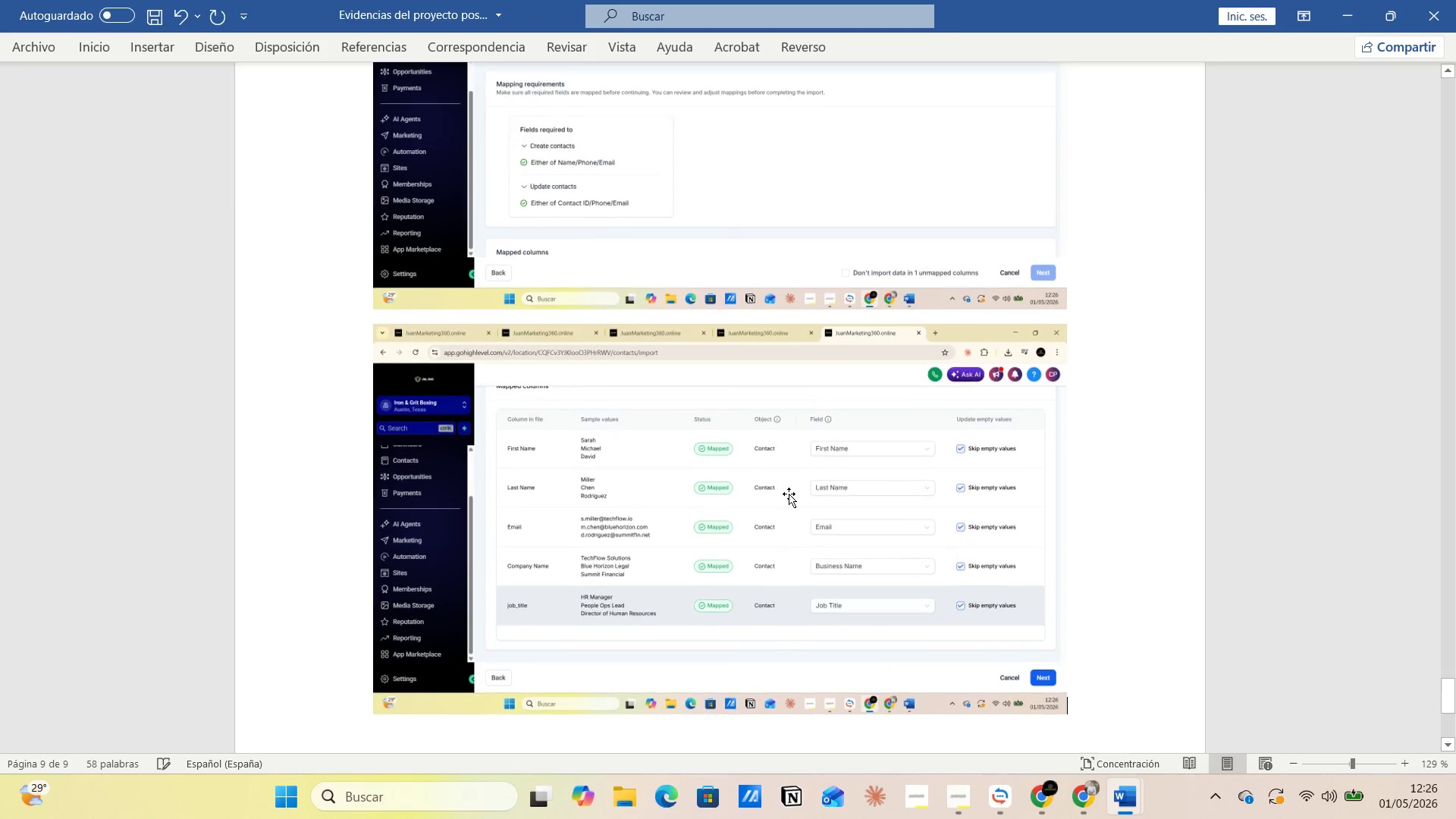 
key(Alt+AltLeft)
 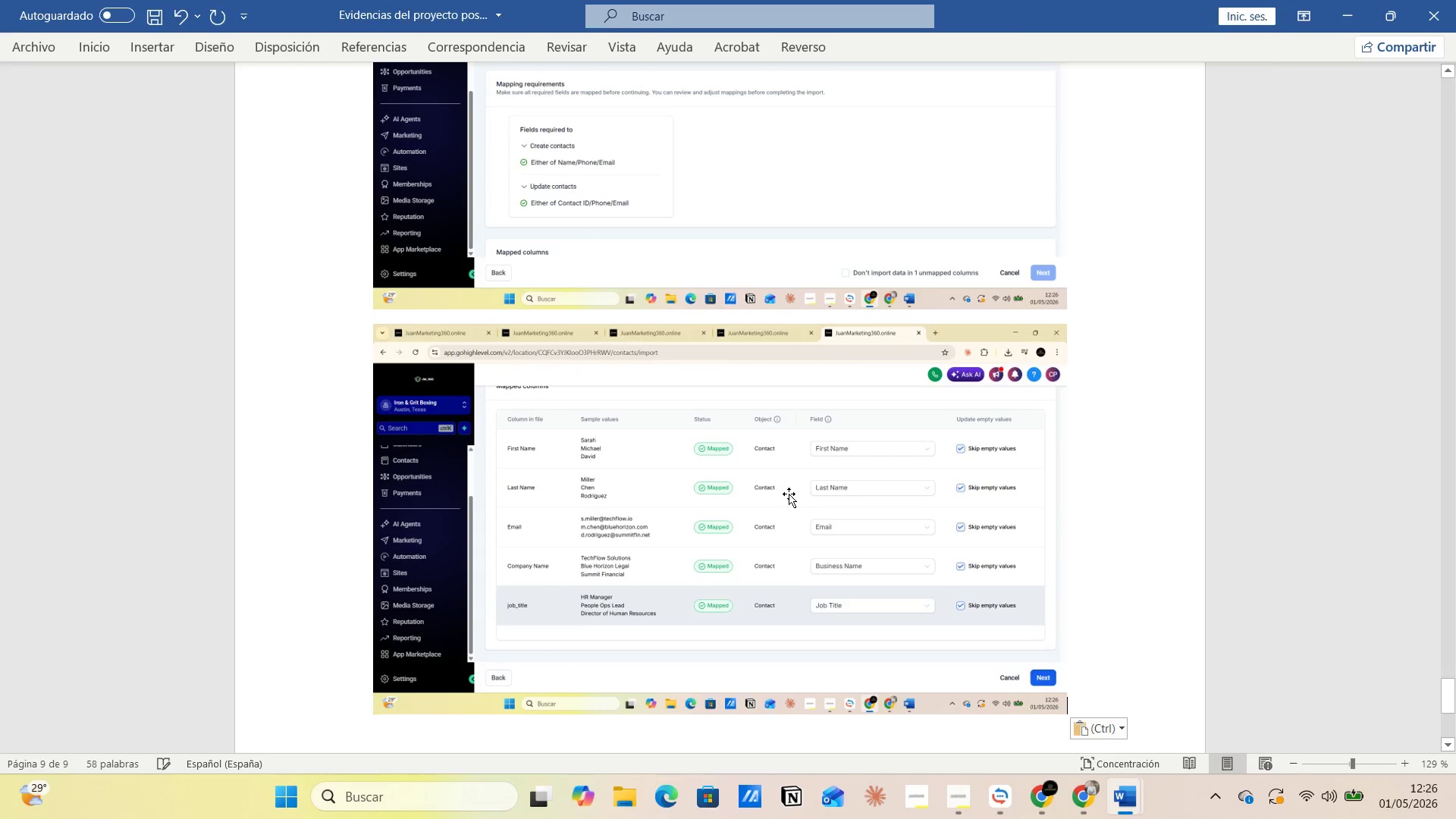 
key(Alt+Tab)
 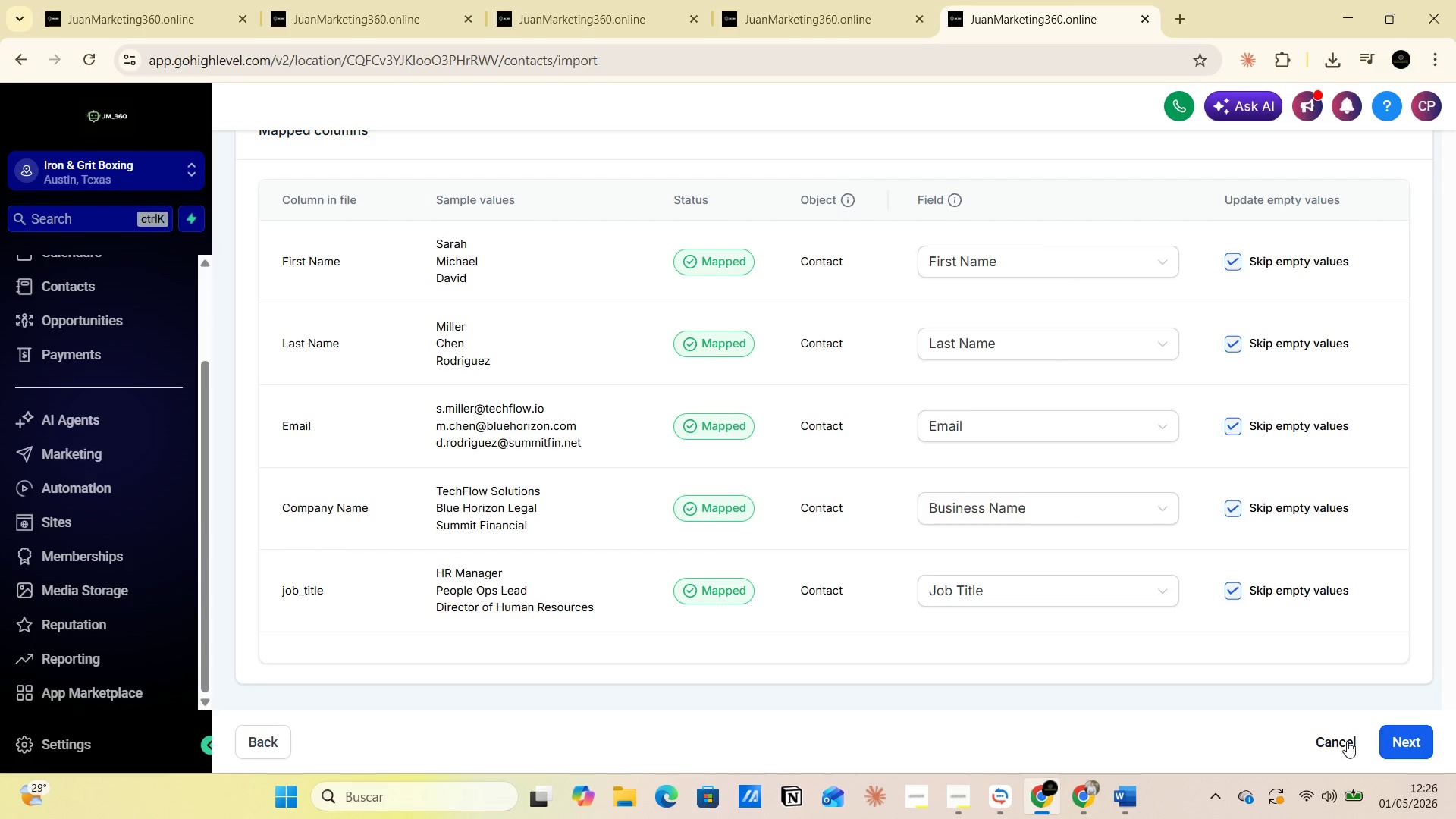 
left_click([1407, 741])
 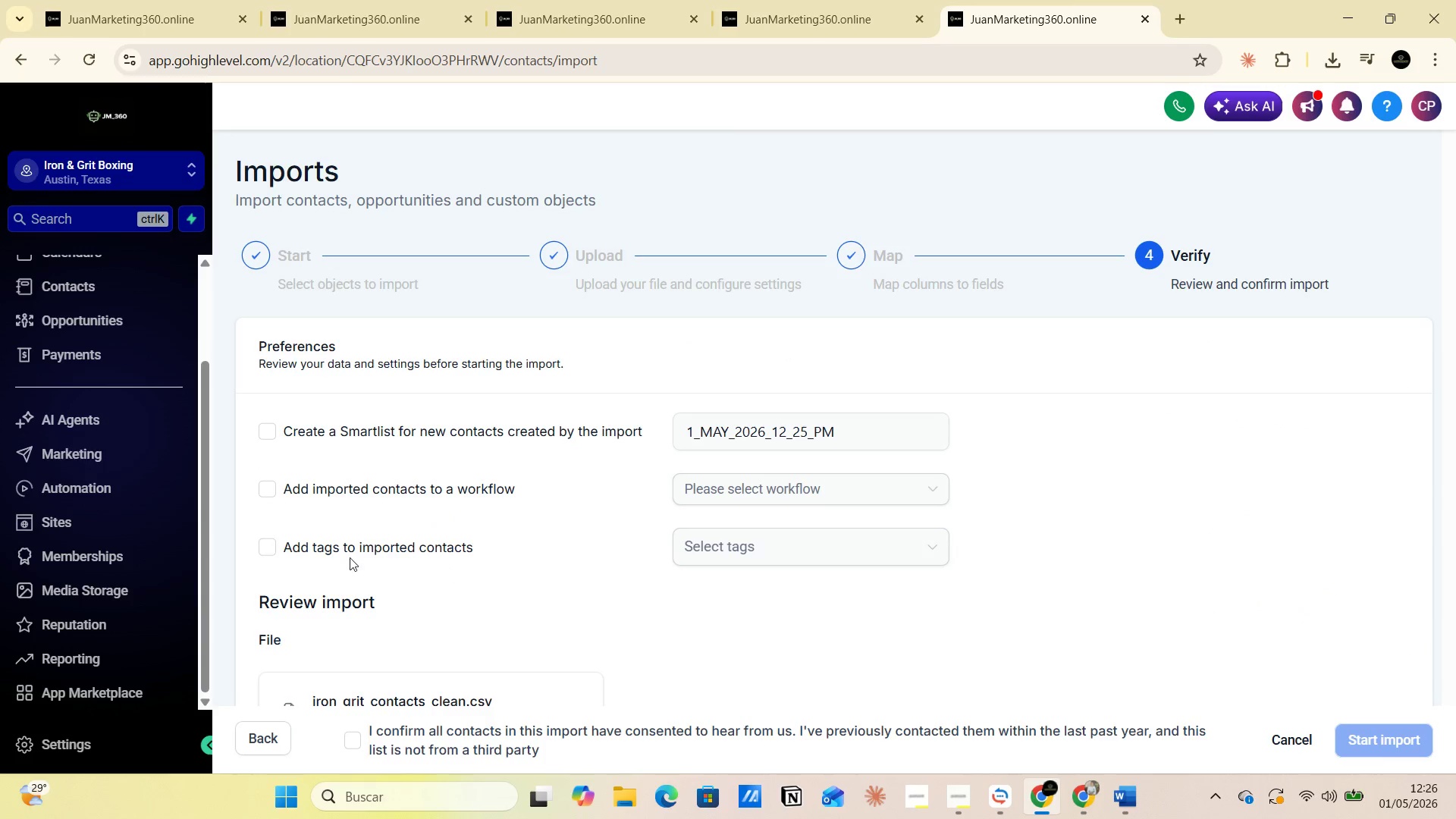 
left_click([263, 541])
 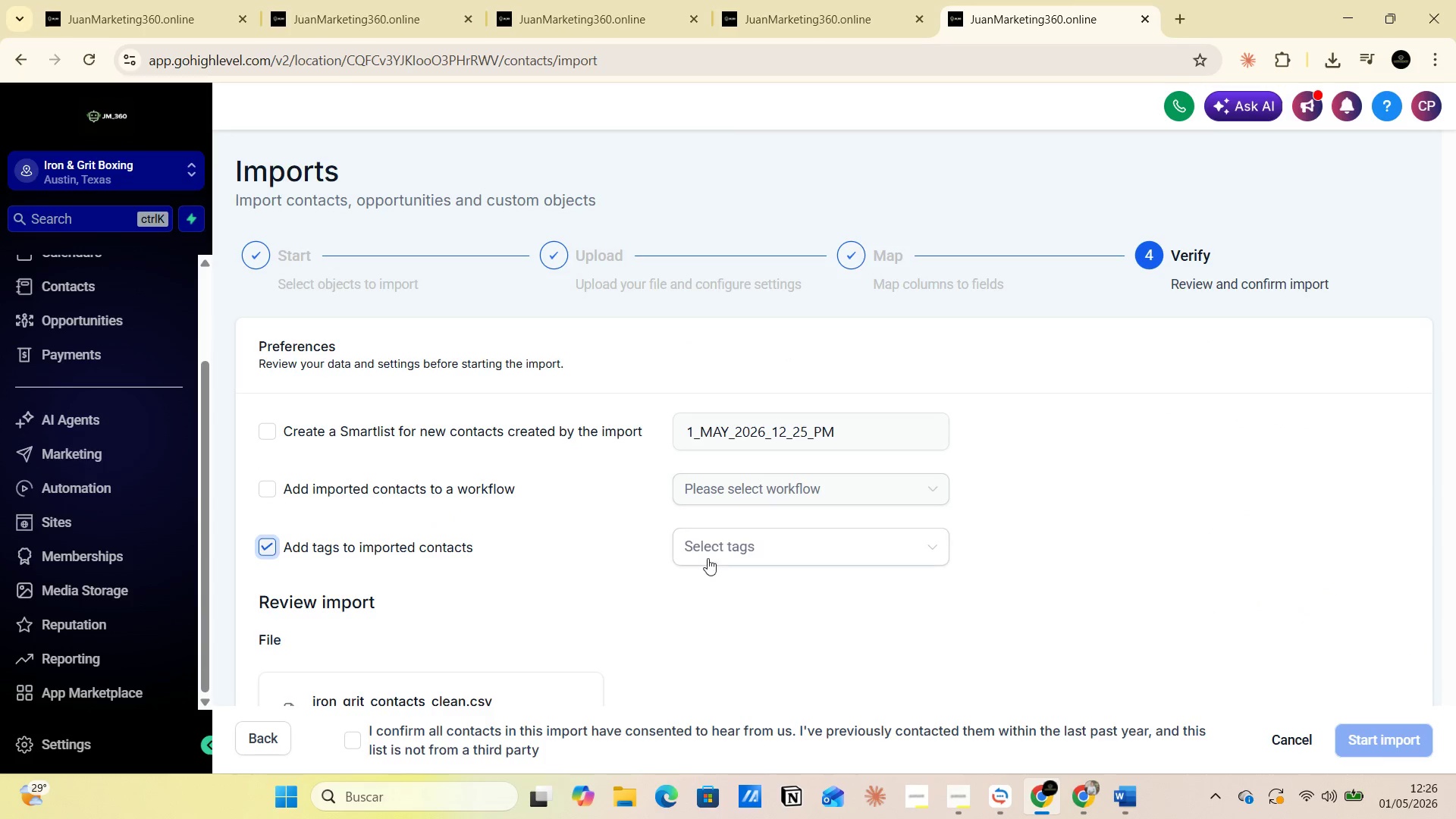 
left_click([719, 553])
 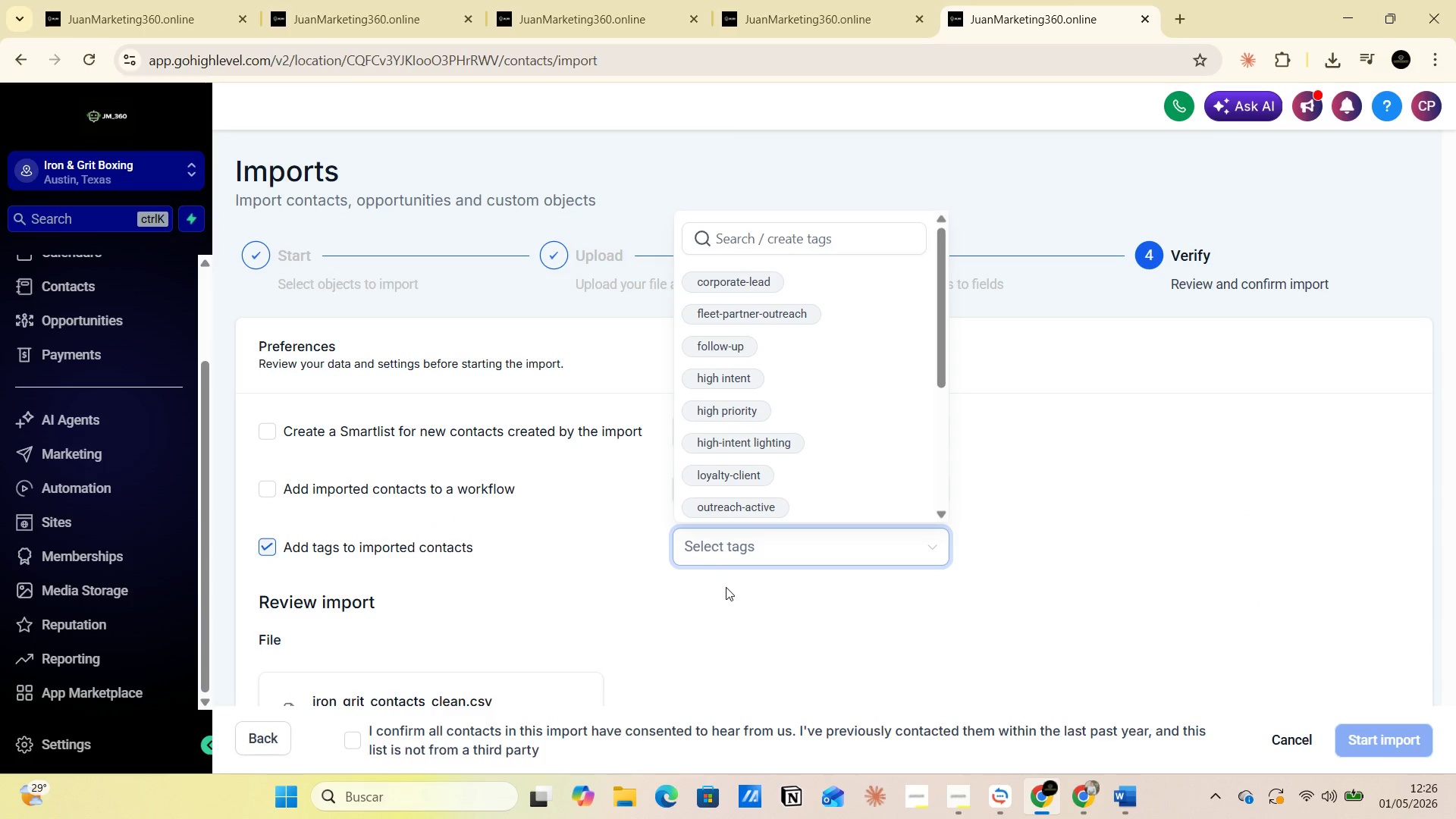 
wait(5.02)
 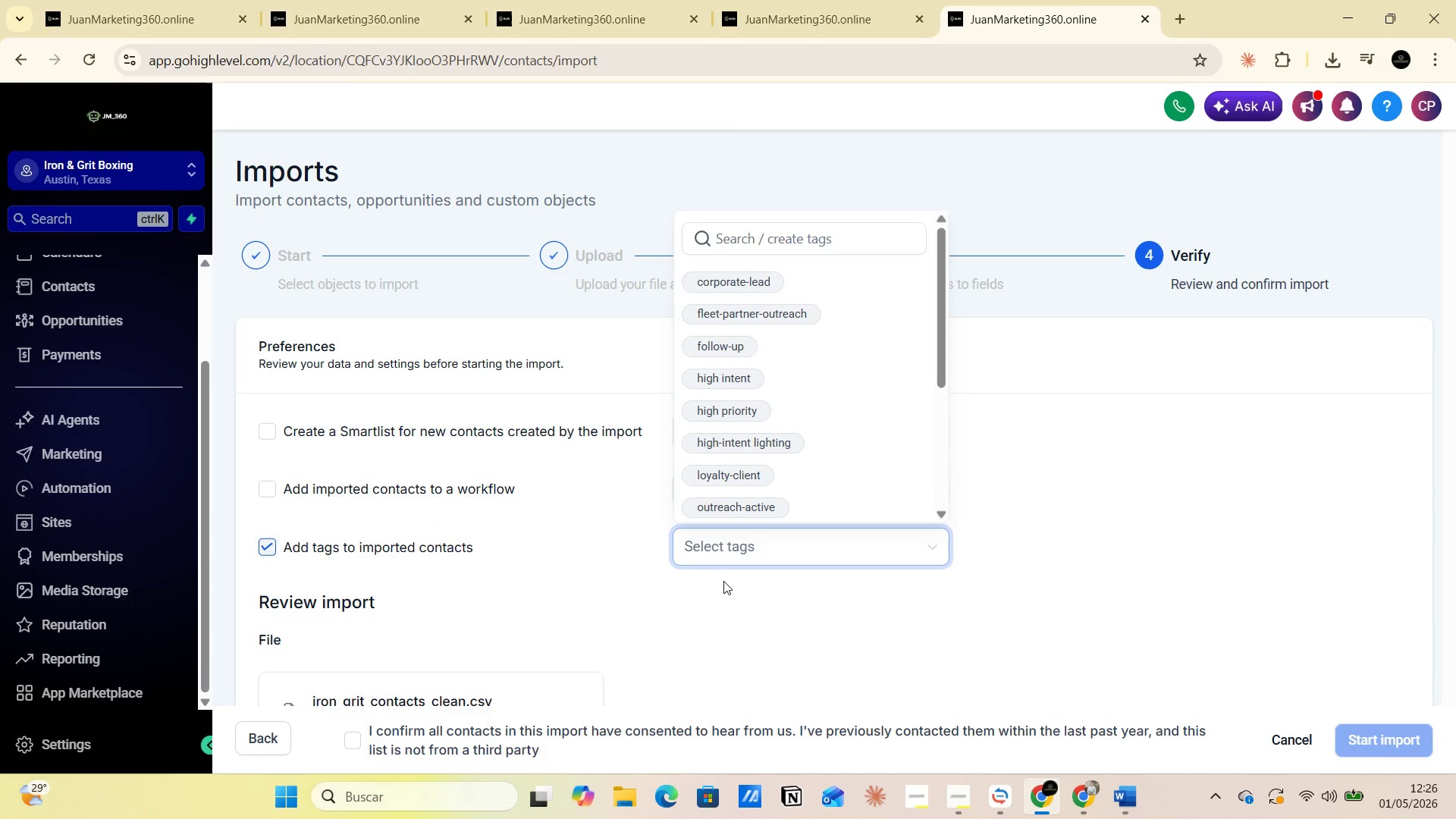 
left_click([699, 544])
 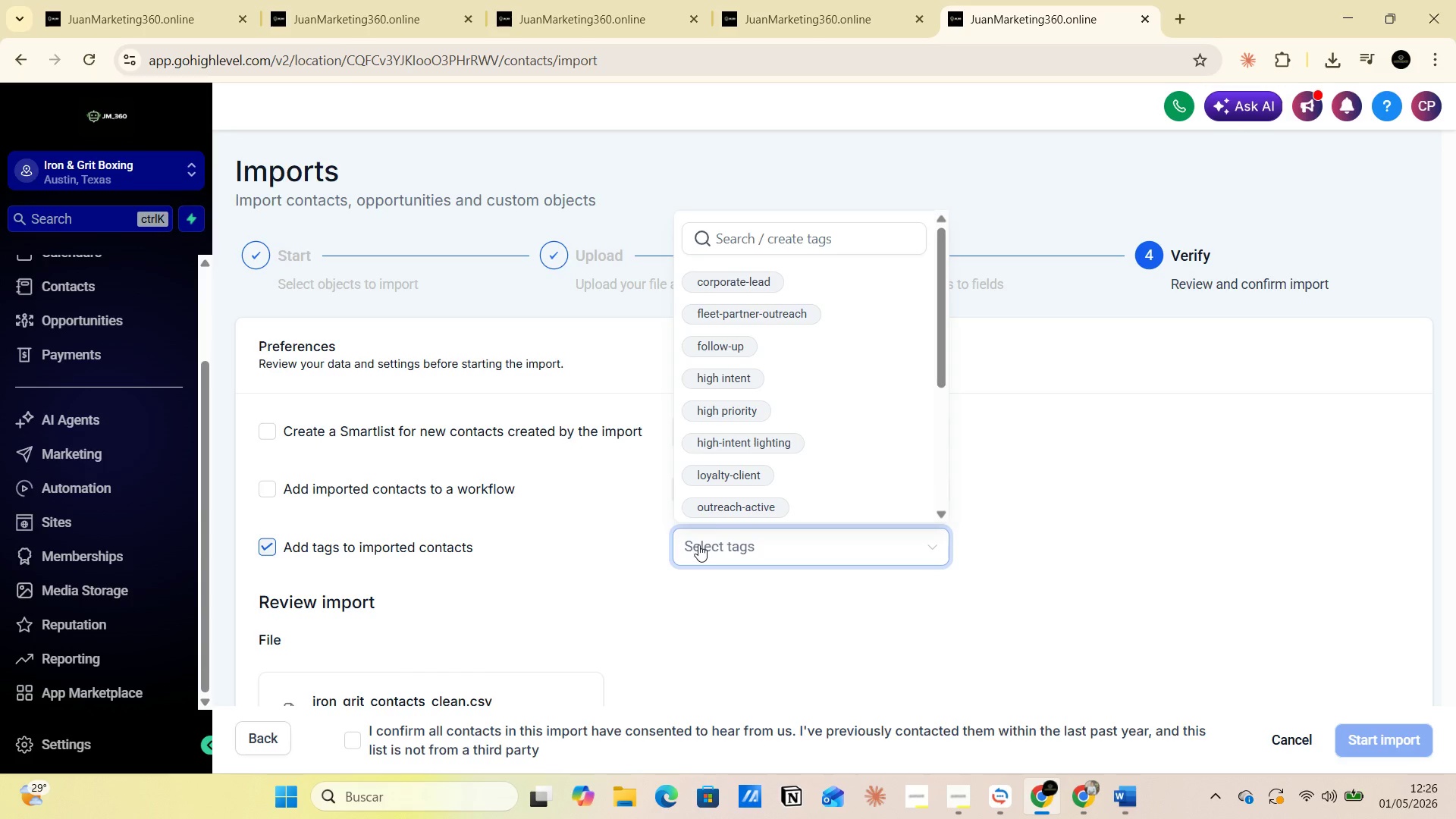 
key(C)
 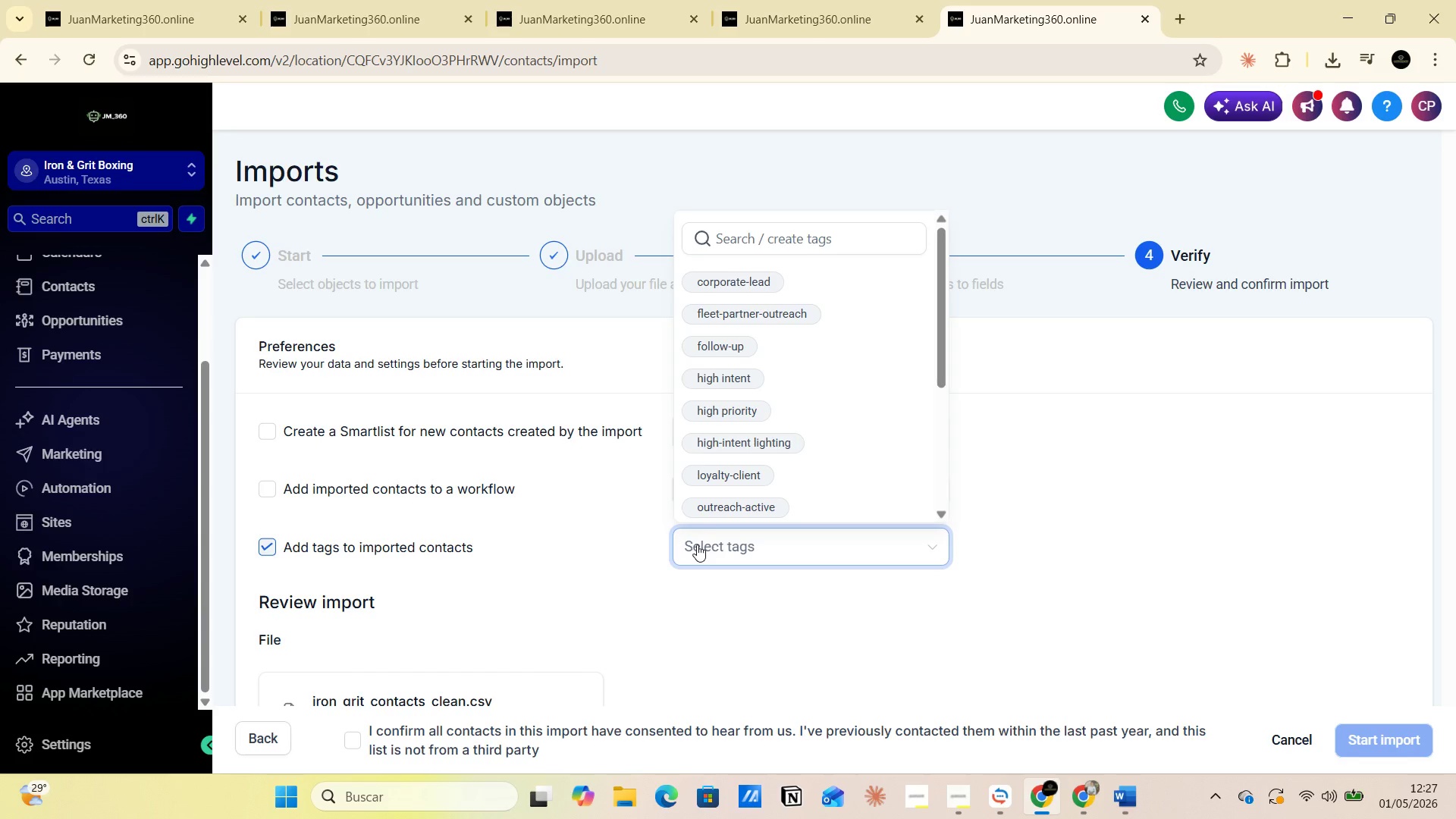 
wait(19.81)
 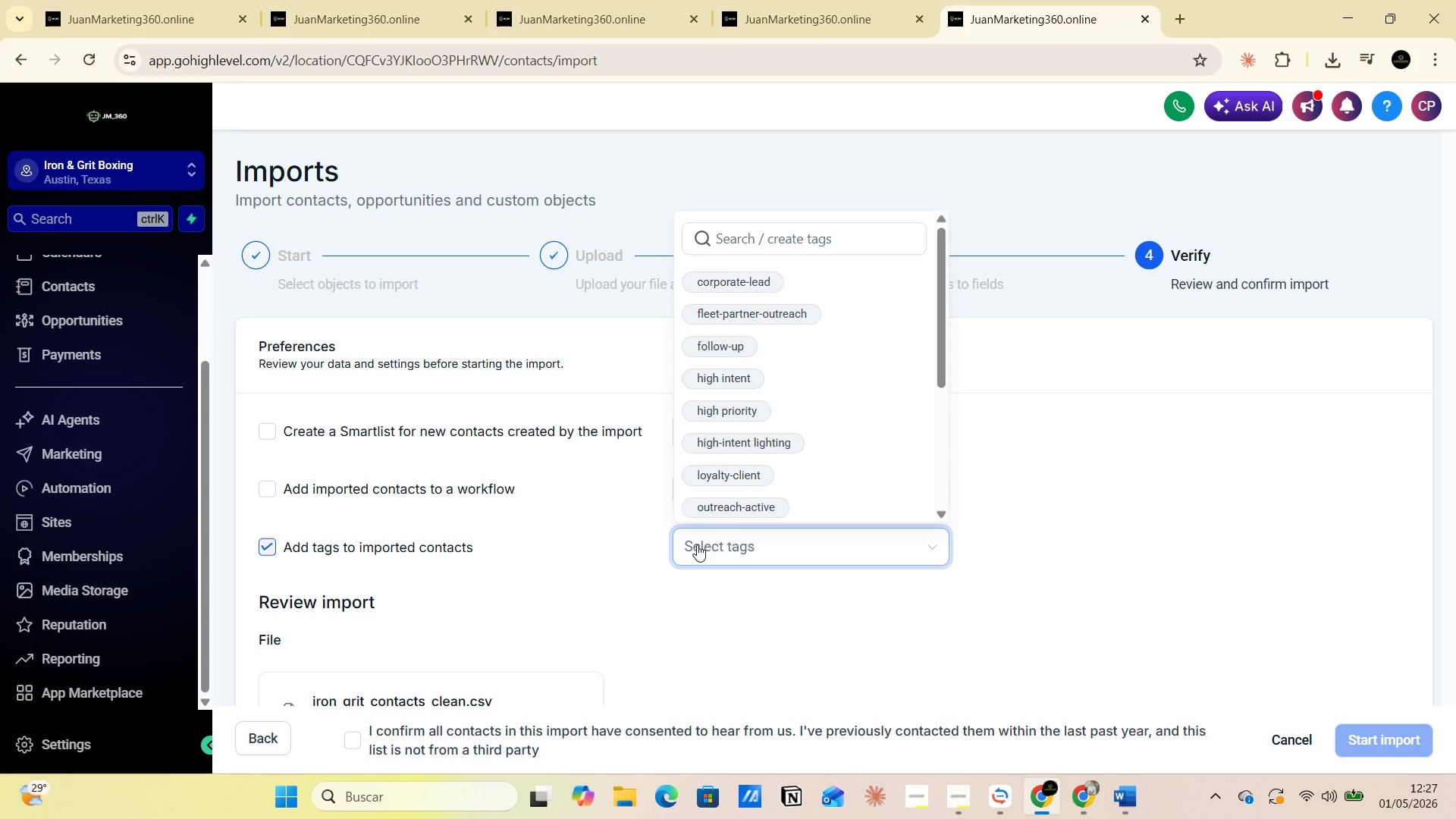 
left_click([697, 544])
 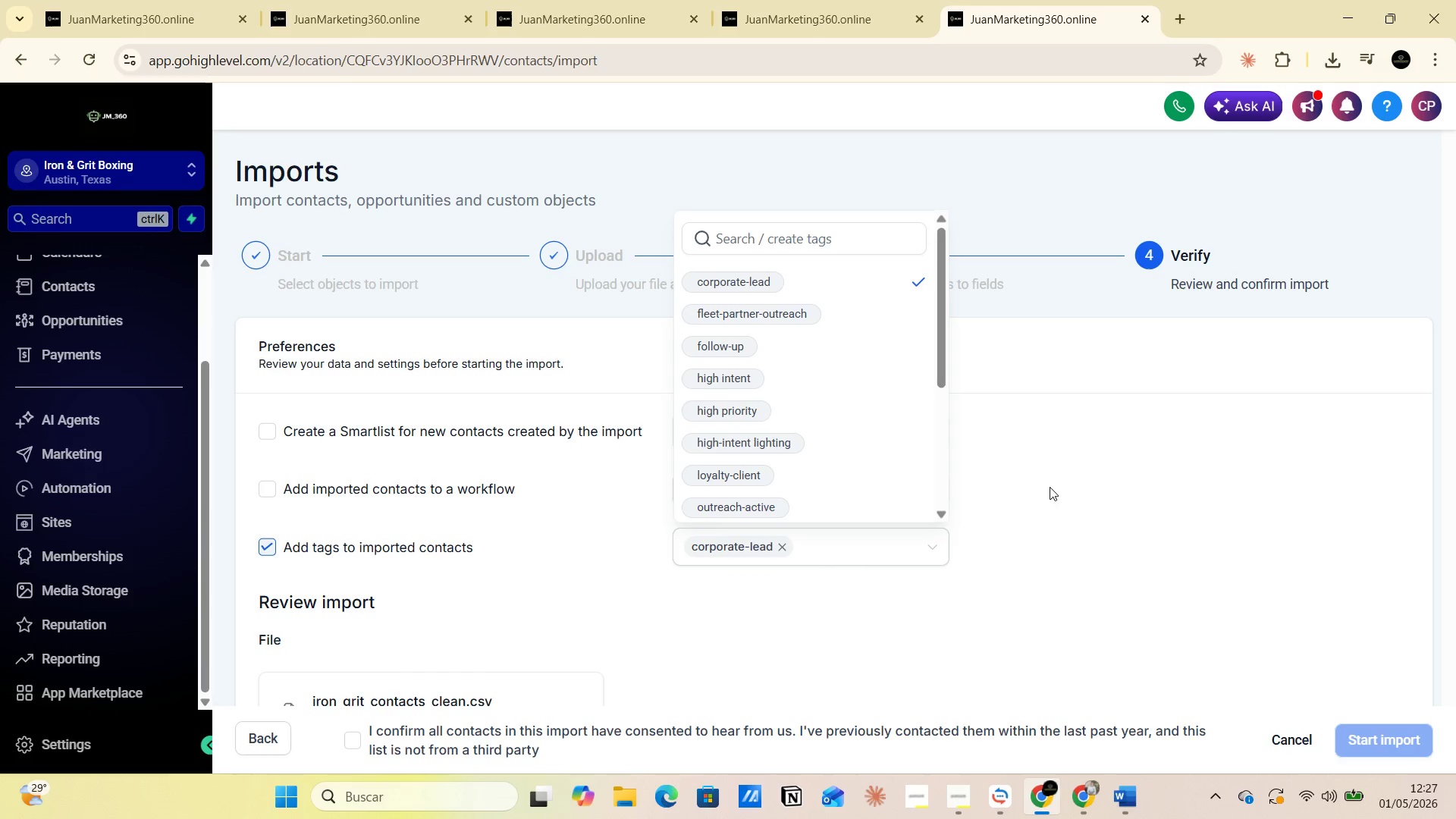 
wait(6.03)
 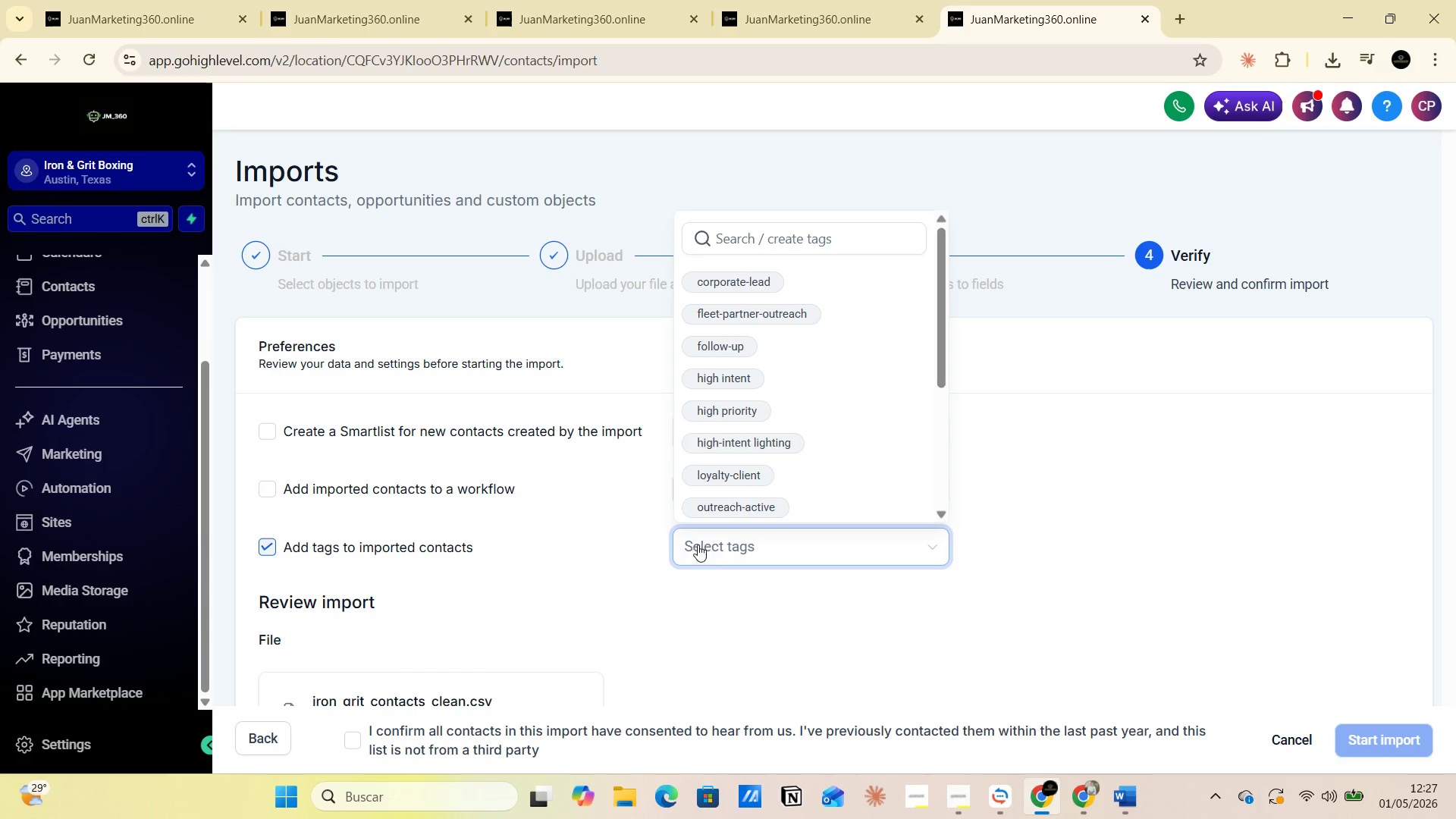 
key(PrintScreen)
 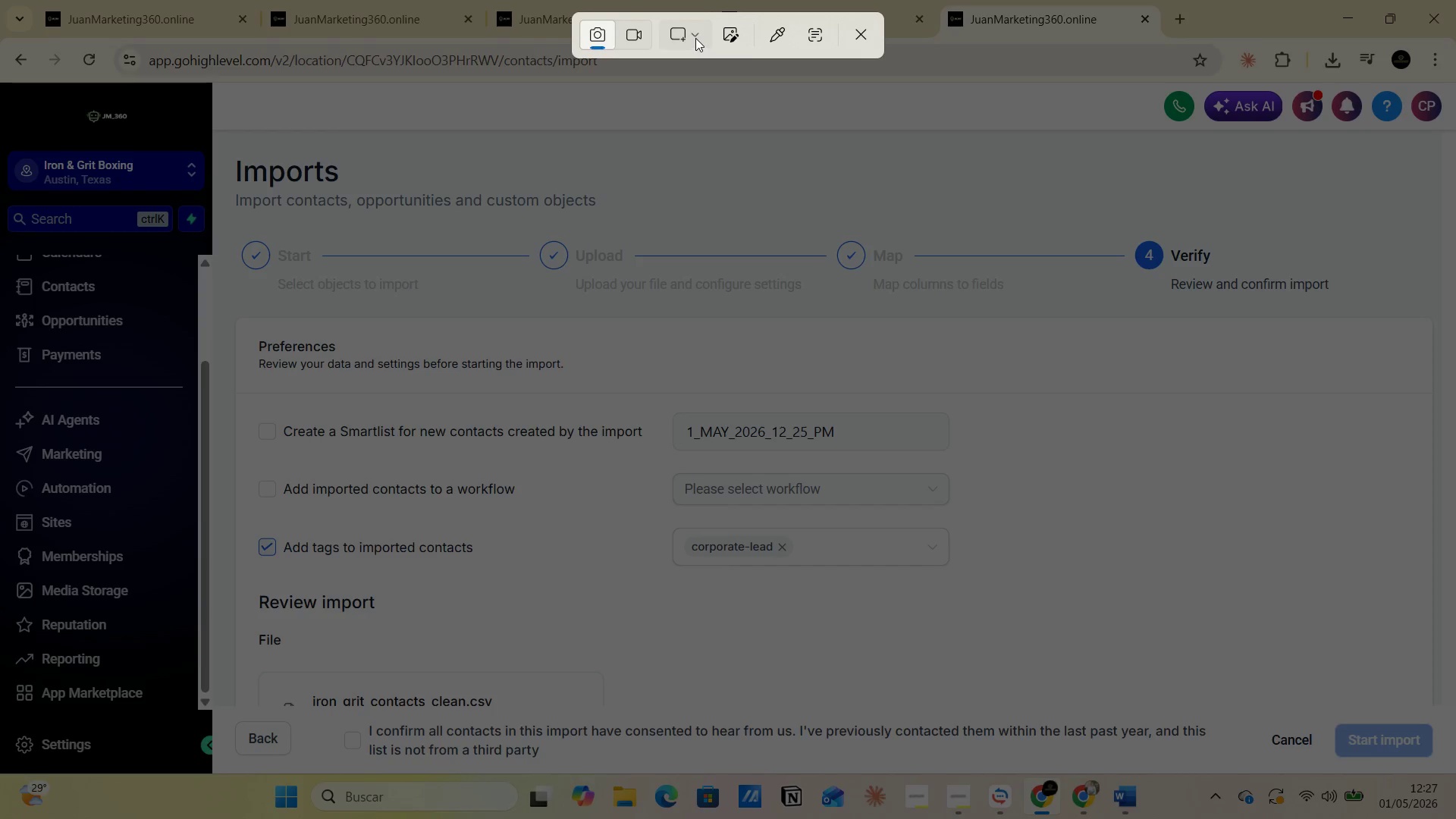 
left_click([721, 97])
 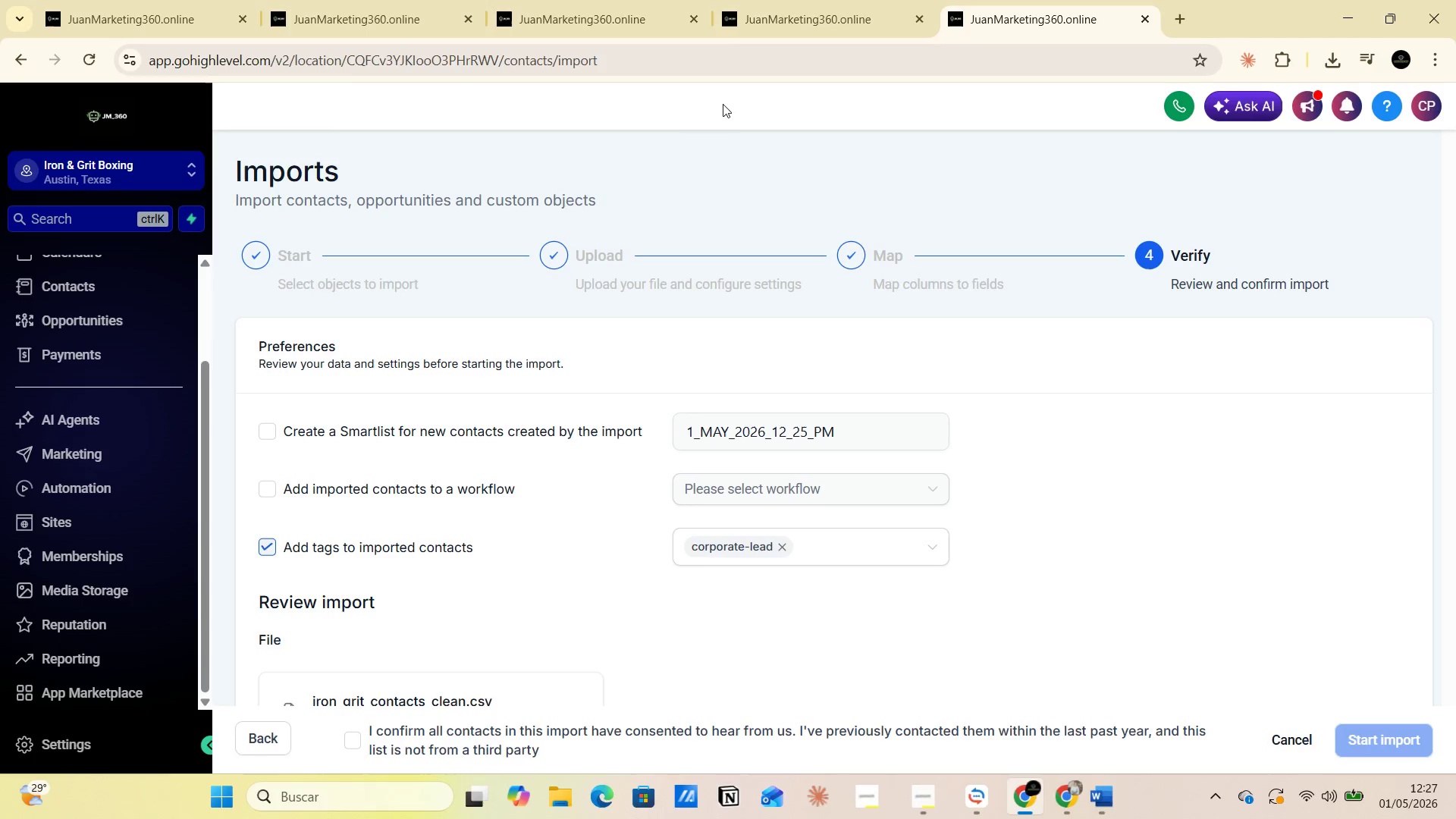 
key(Alt+Tab)
 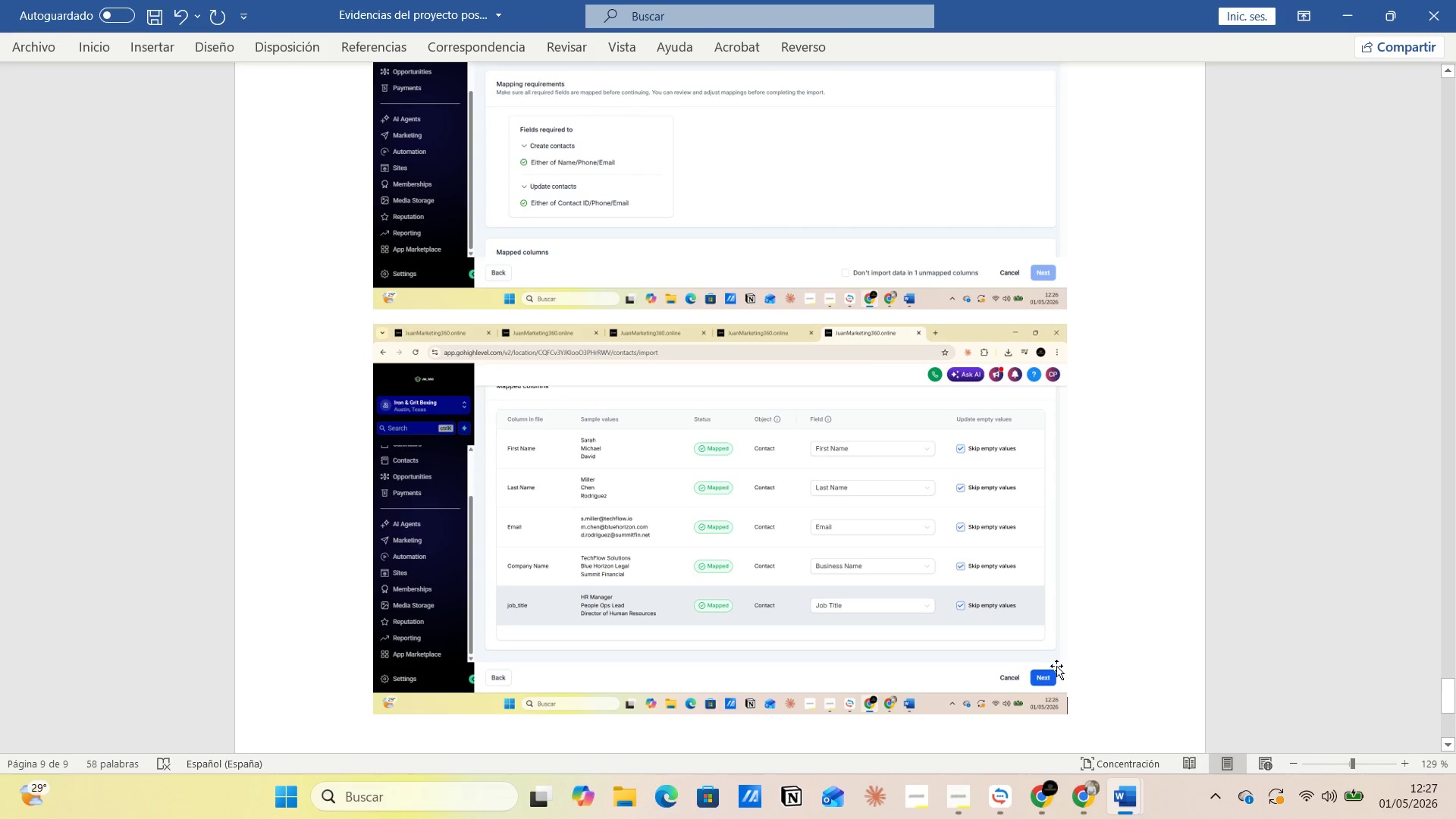 
key(Enter)
 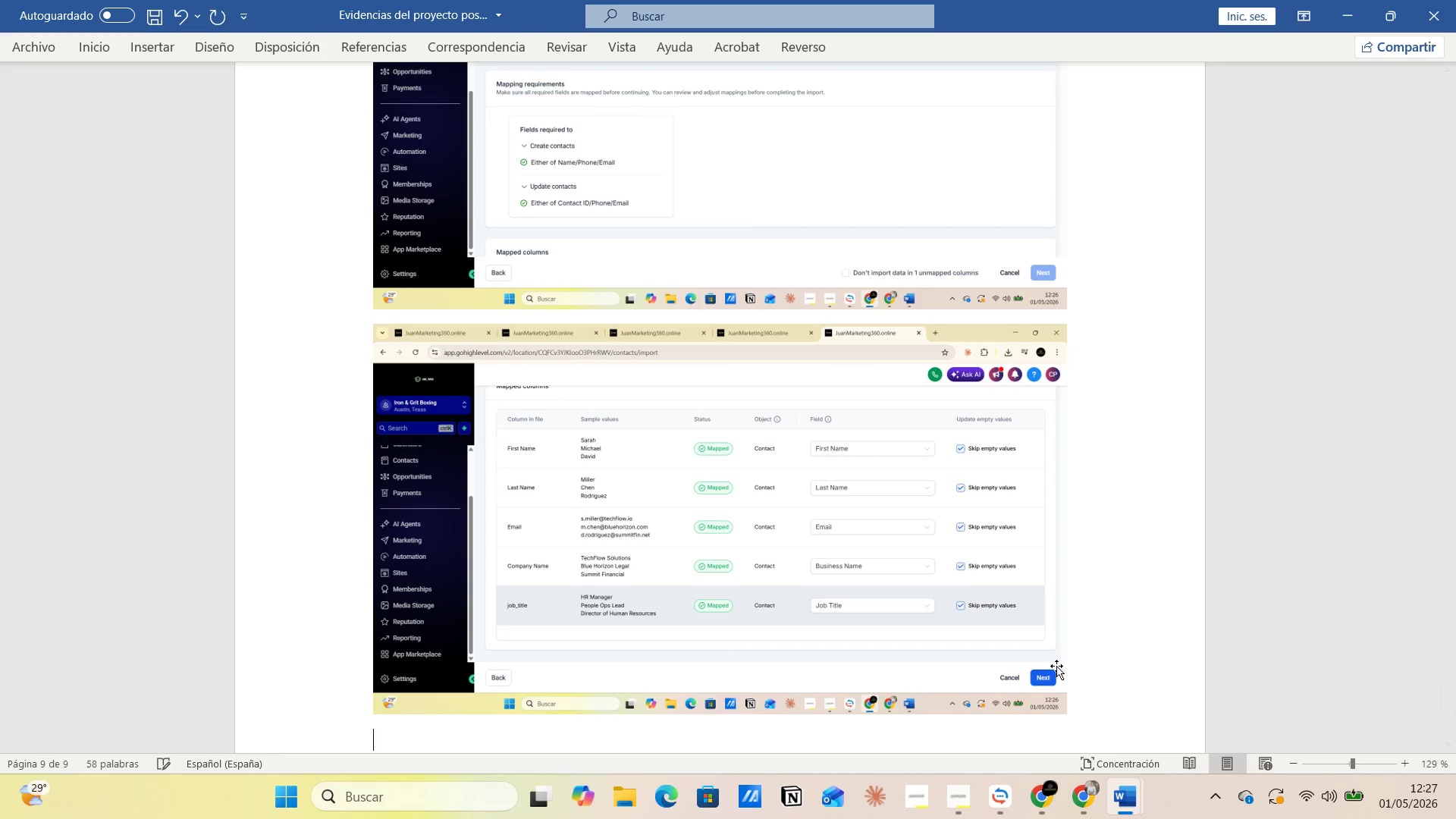 
type(Ageregar el tag para comensat actualizacion )
 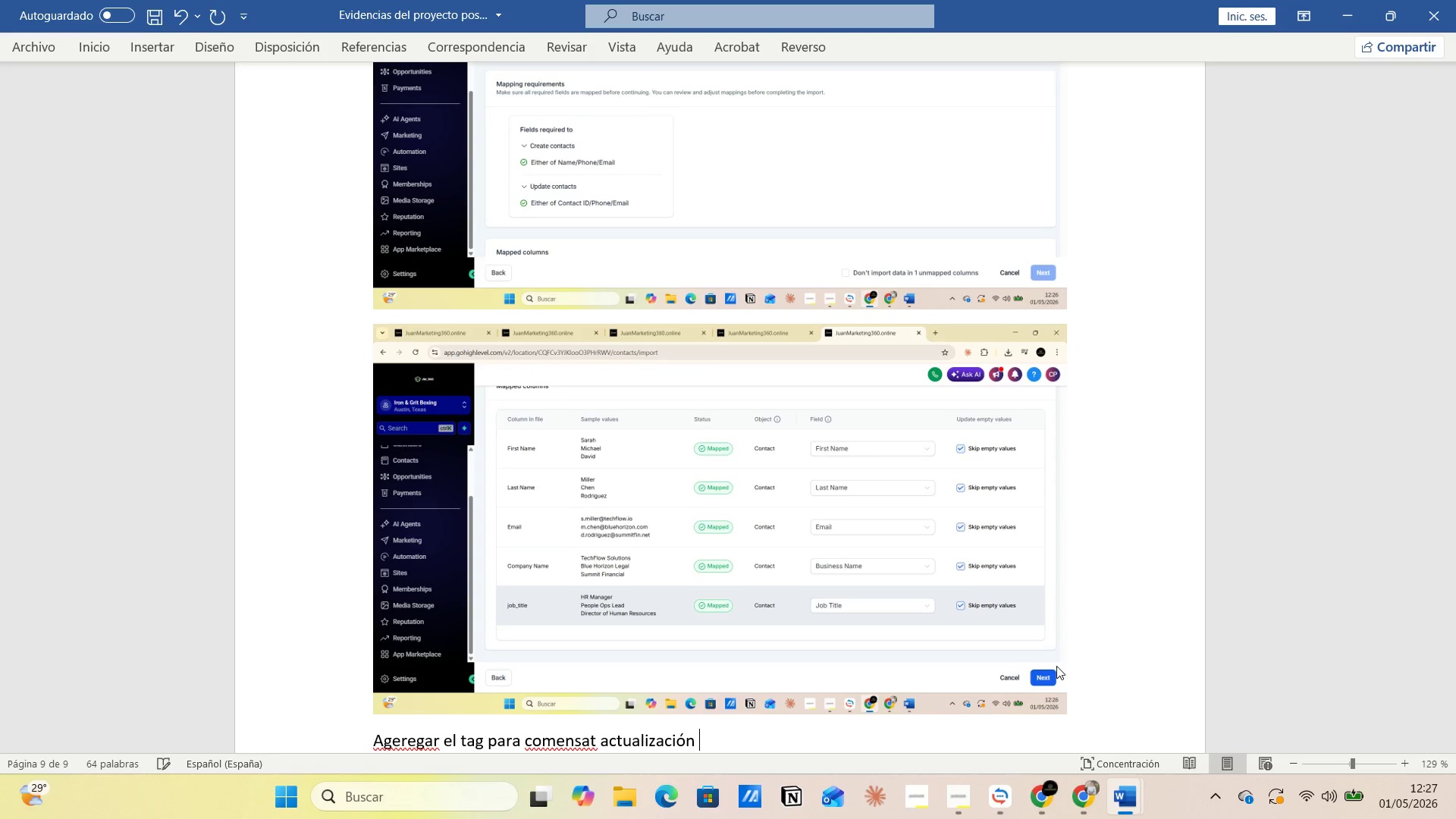 
key(Enter)
 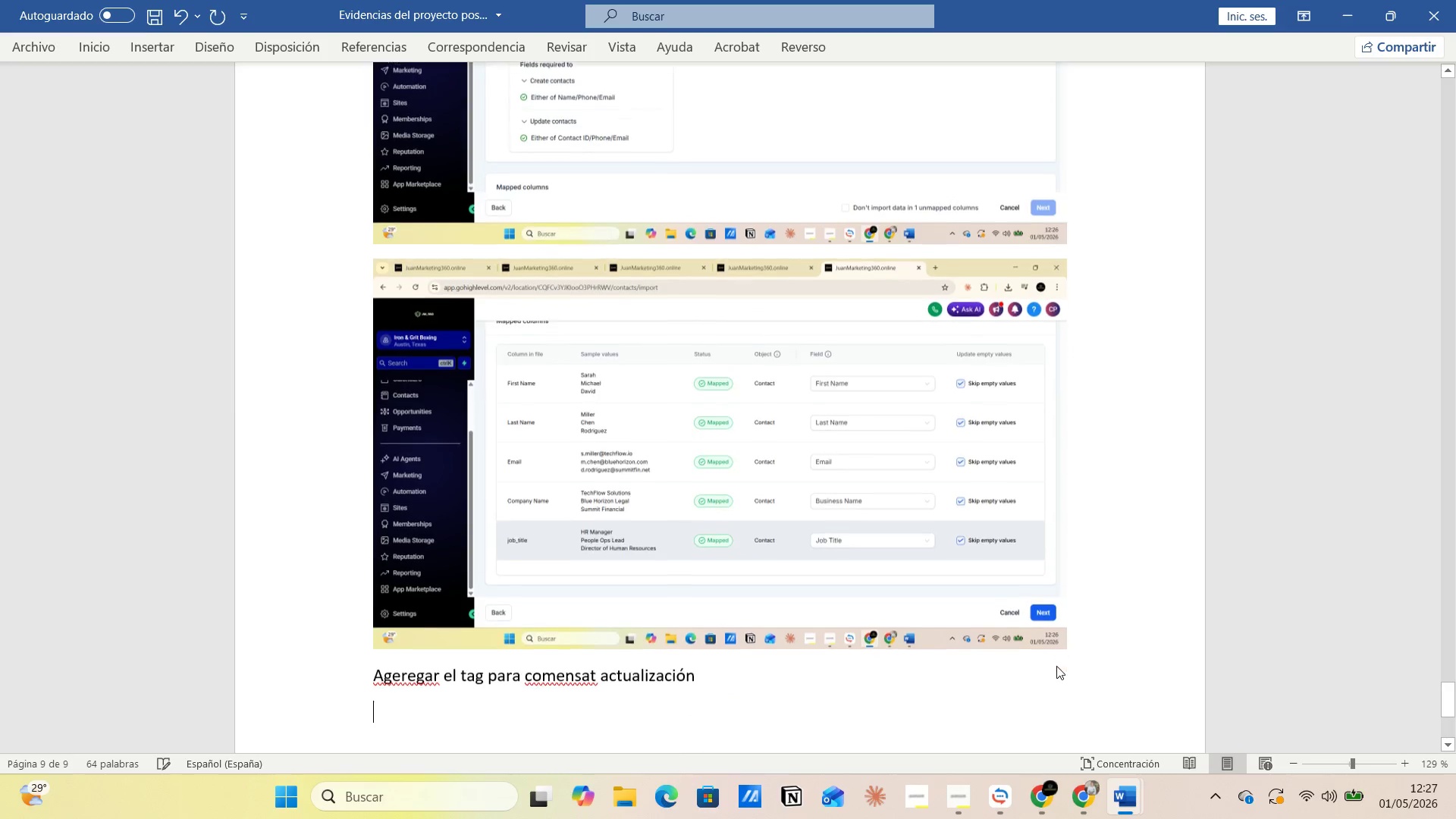 
key(Control+V)
 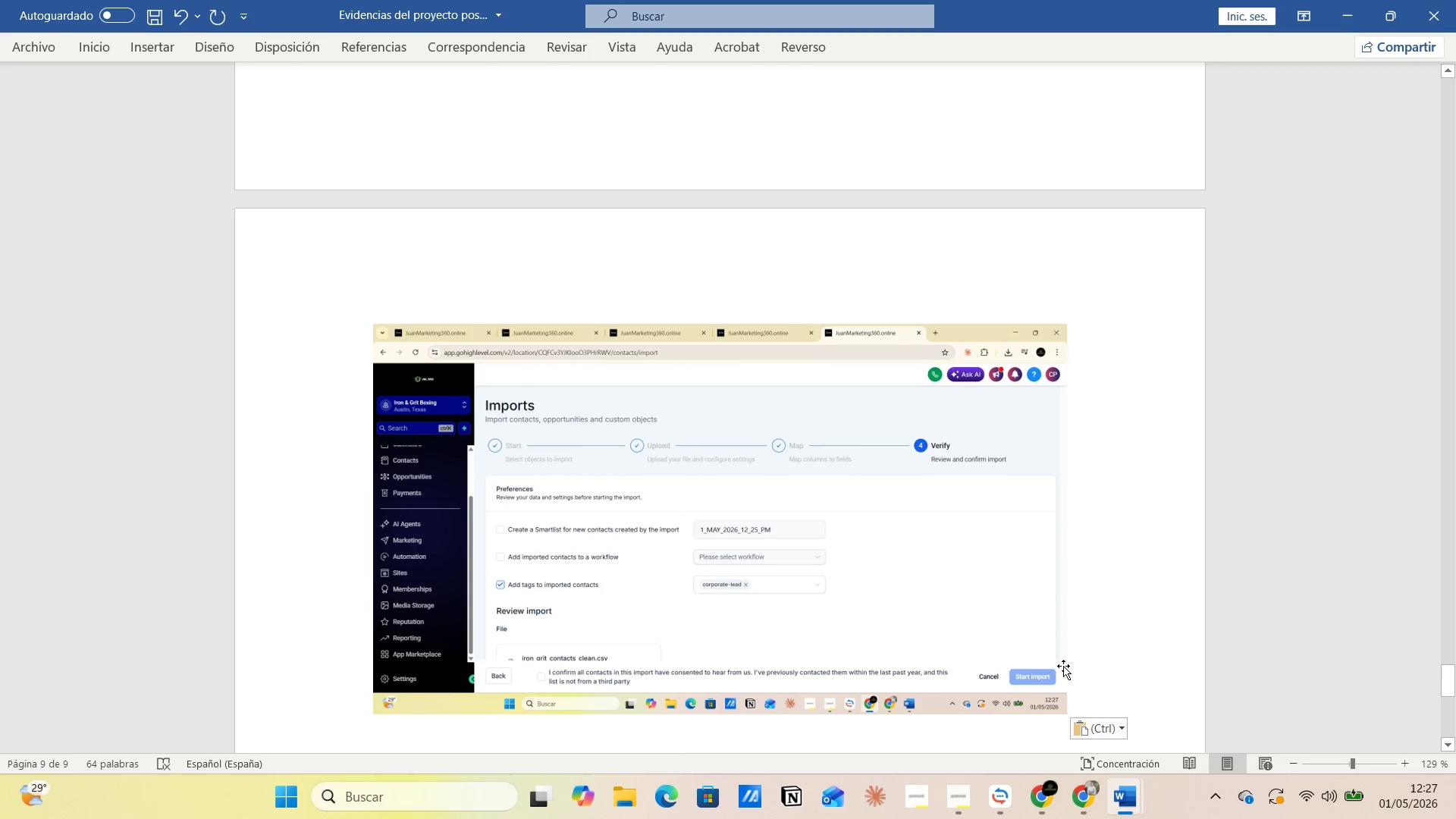 
scroll: coordinate [1021, 696], scroll_direction: up, amount: 3.0
 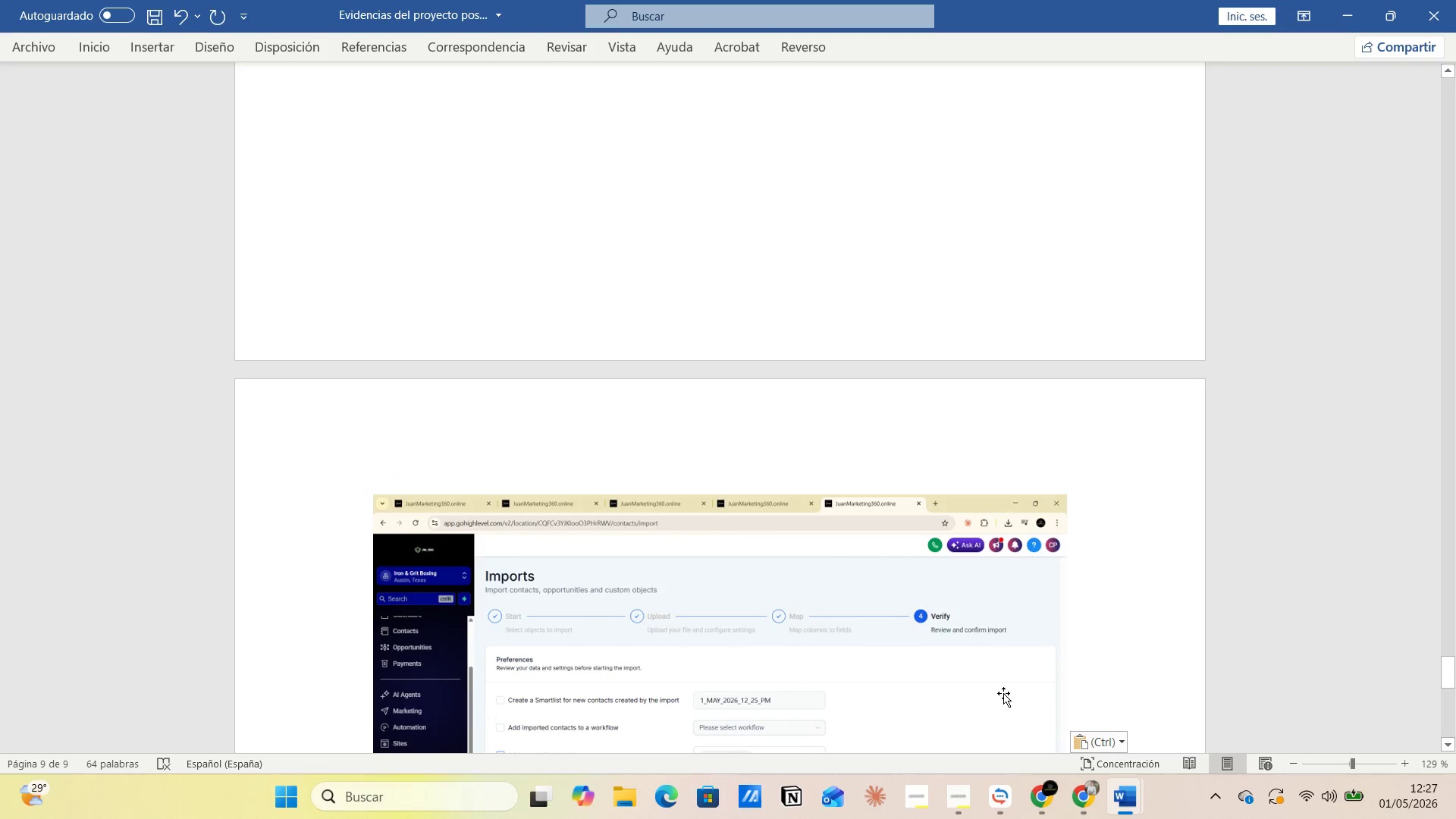 
scroll: coordinate [1004, 694], scroll_direction: down, amount: 3.0
 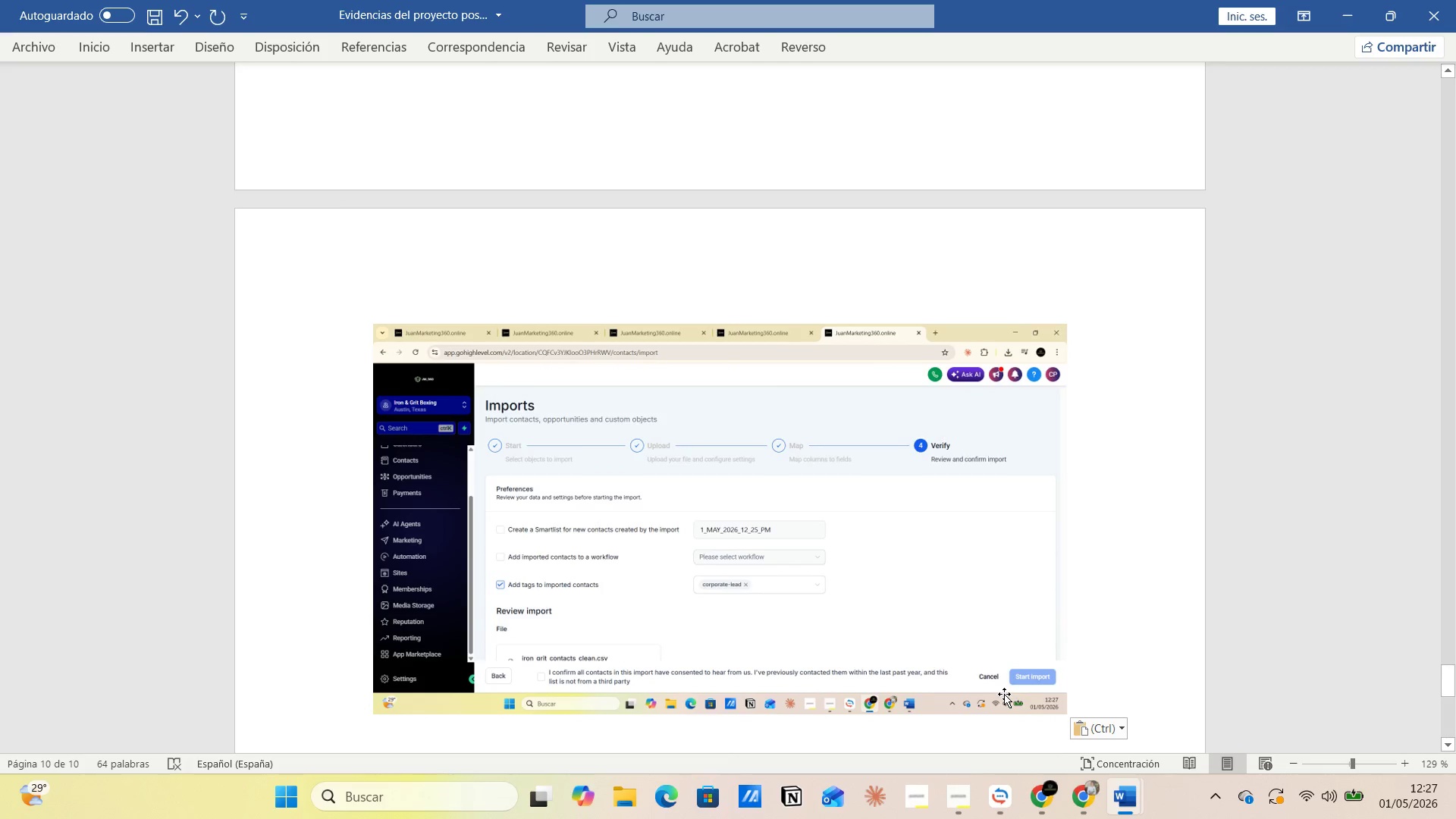 
scroll: coordinate [1001, 693], scroll_direction: up, amount: 8.0
 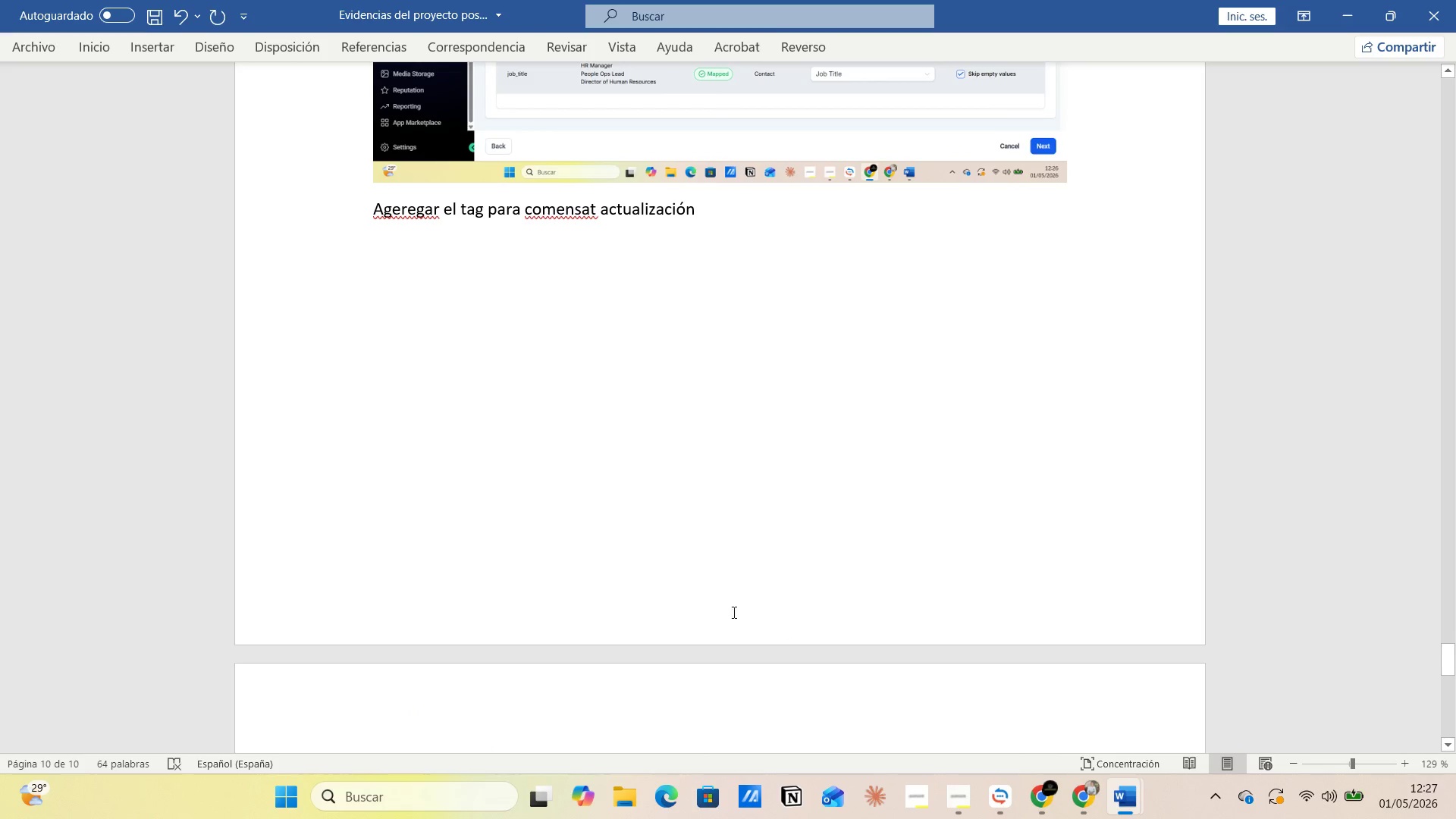 
left_click([707, 592])
 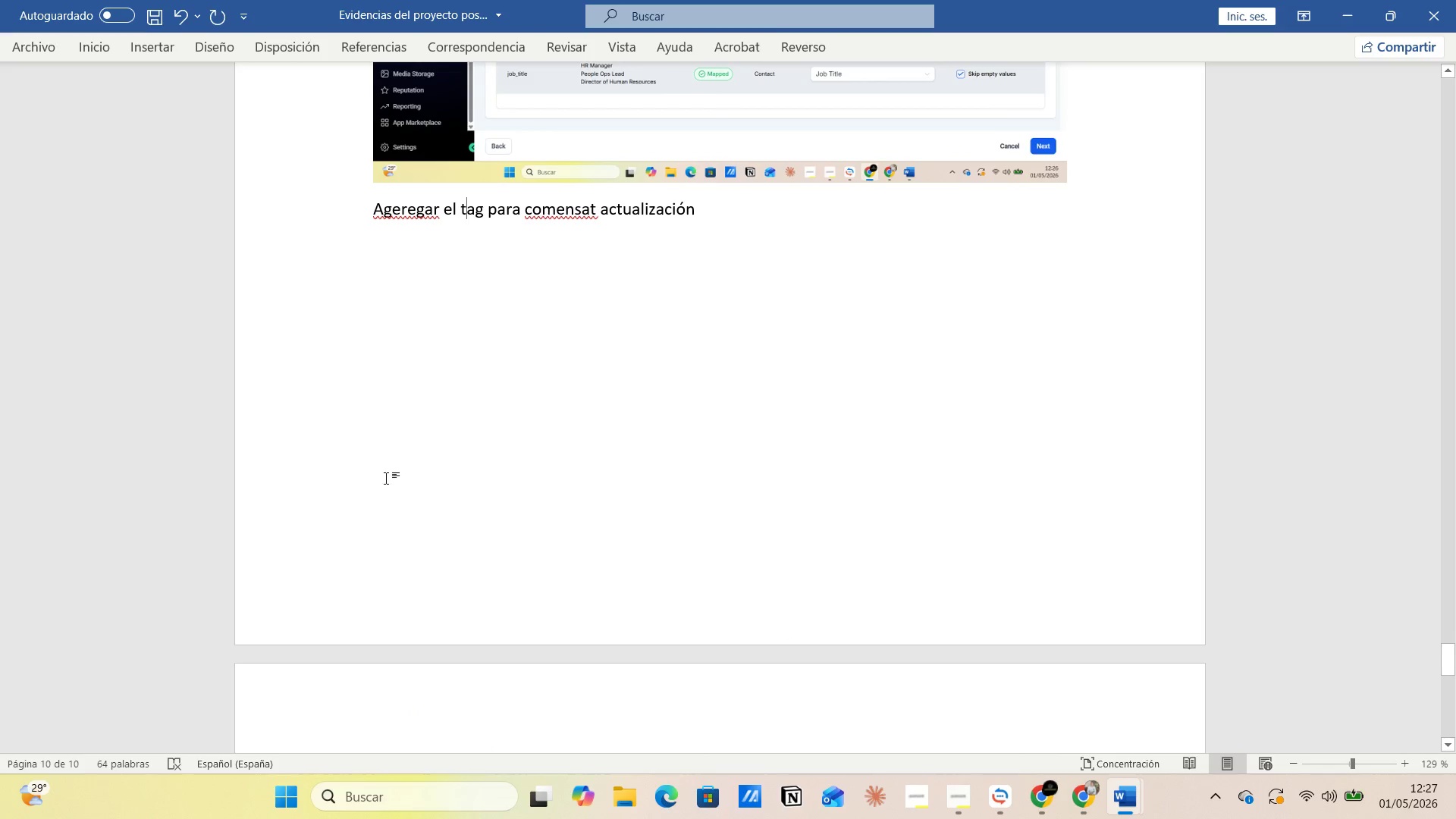 
left_click([353, 472])
 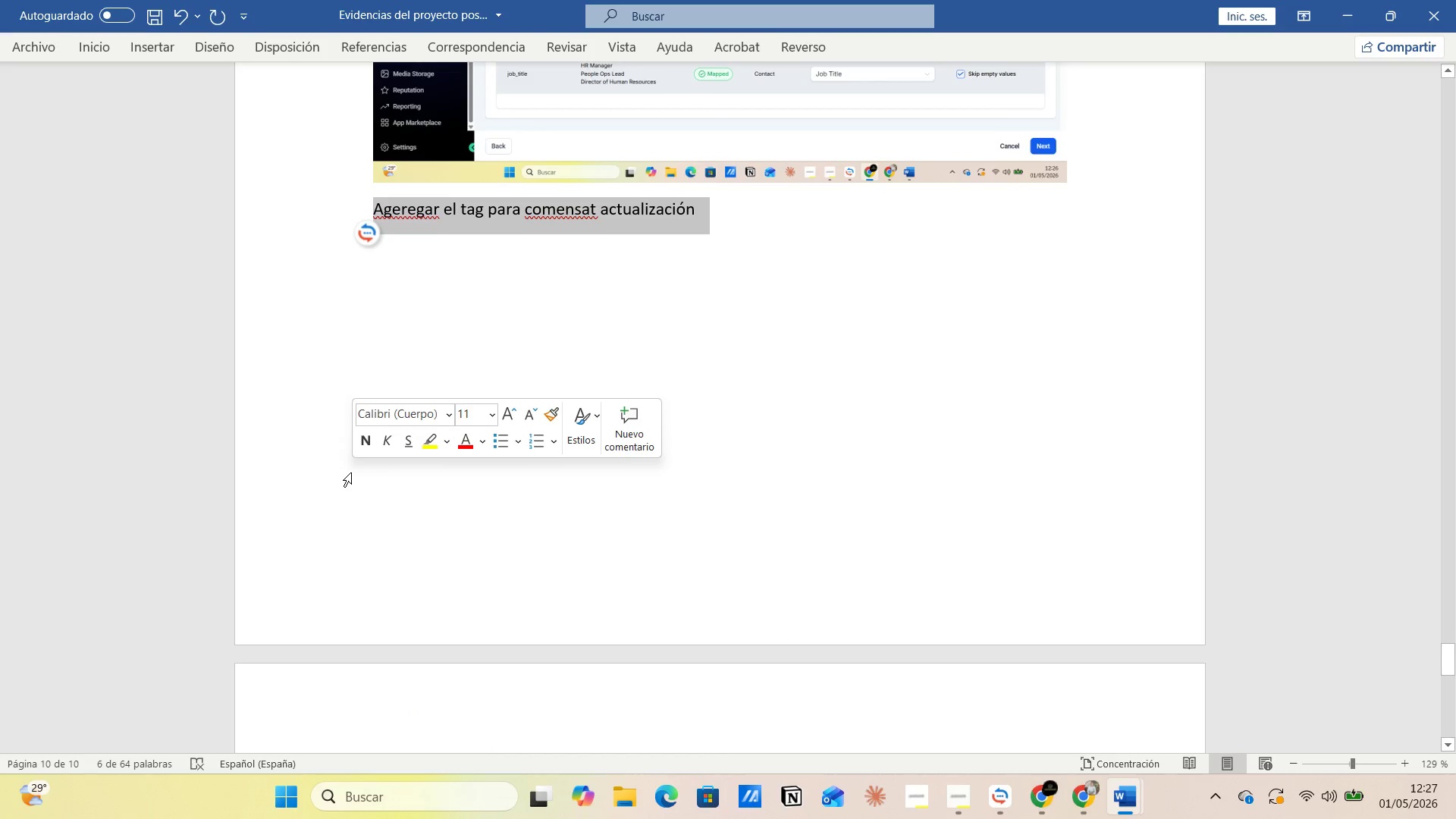 
left_click([352, 471])
 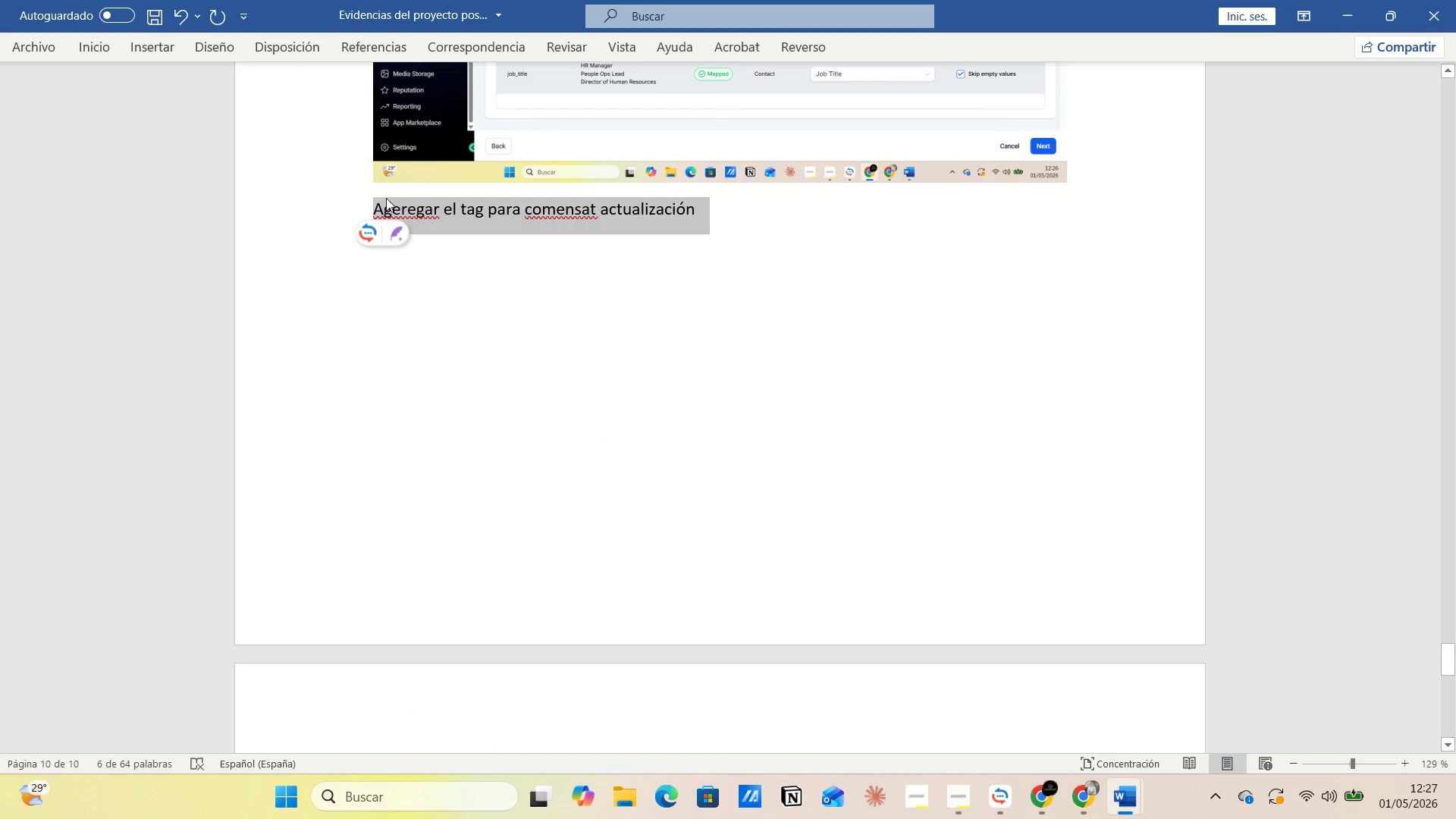 
left_click([367, 203])
 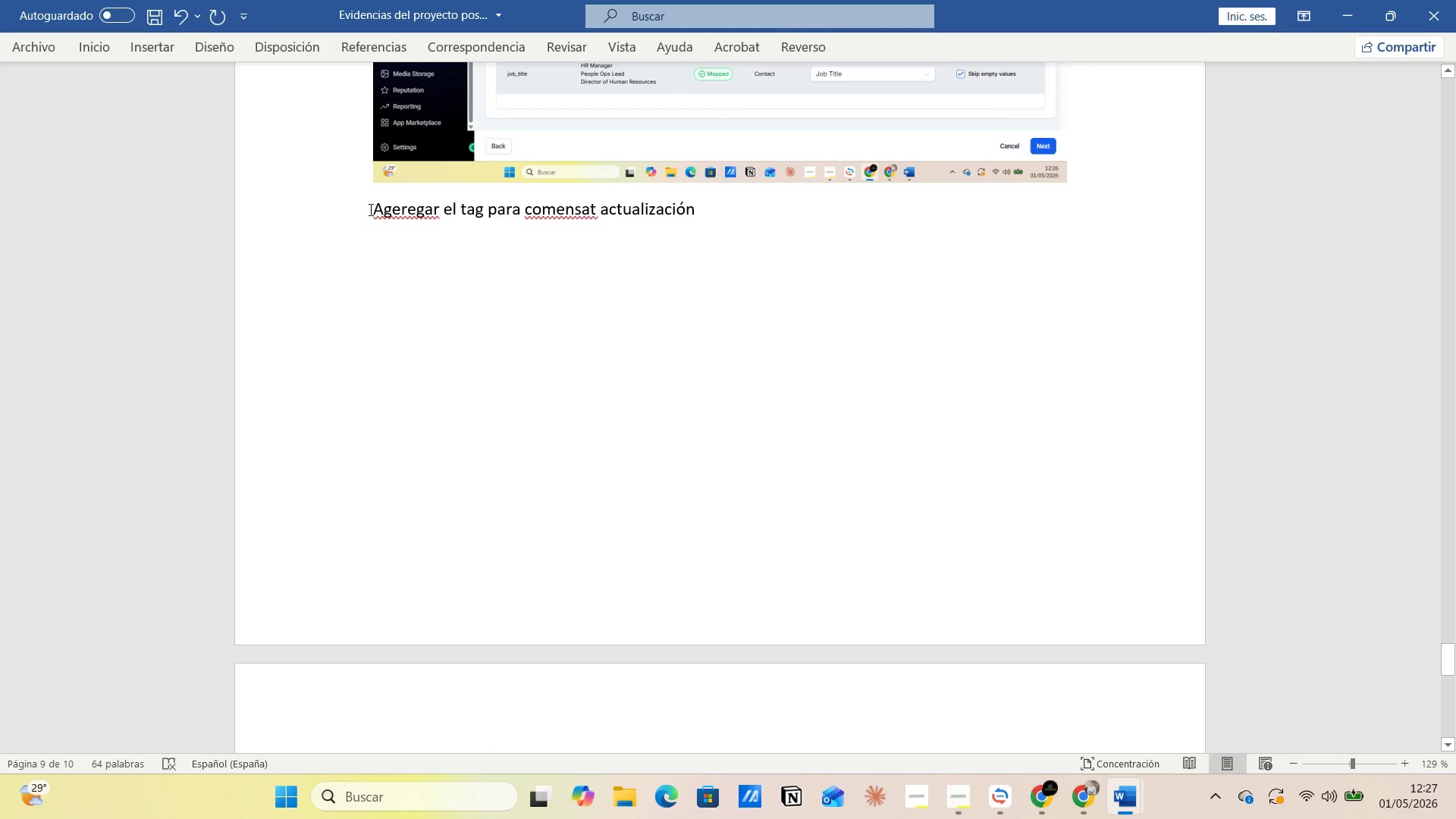 
key(Enter)
 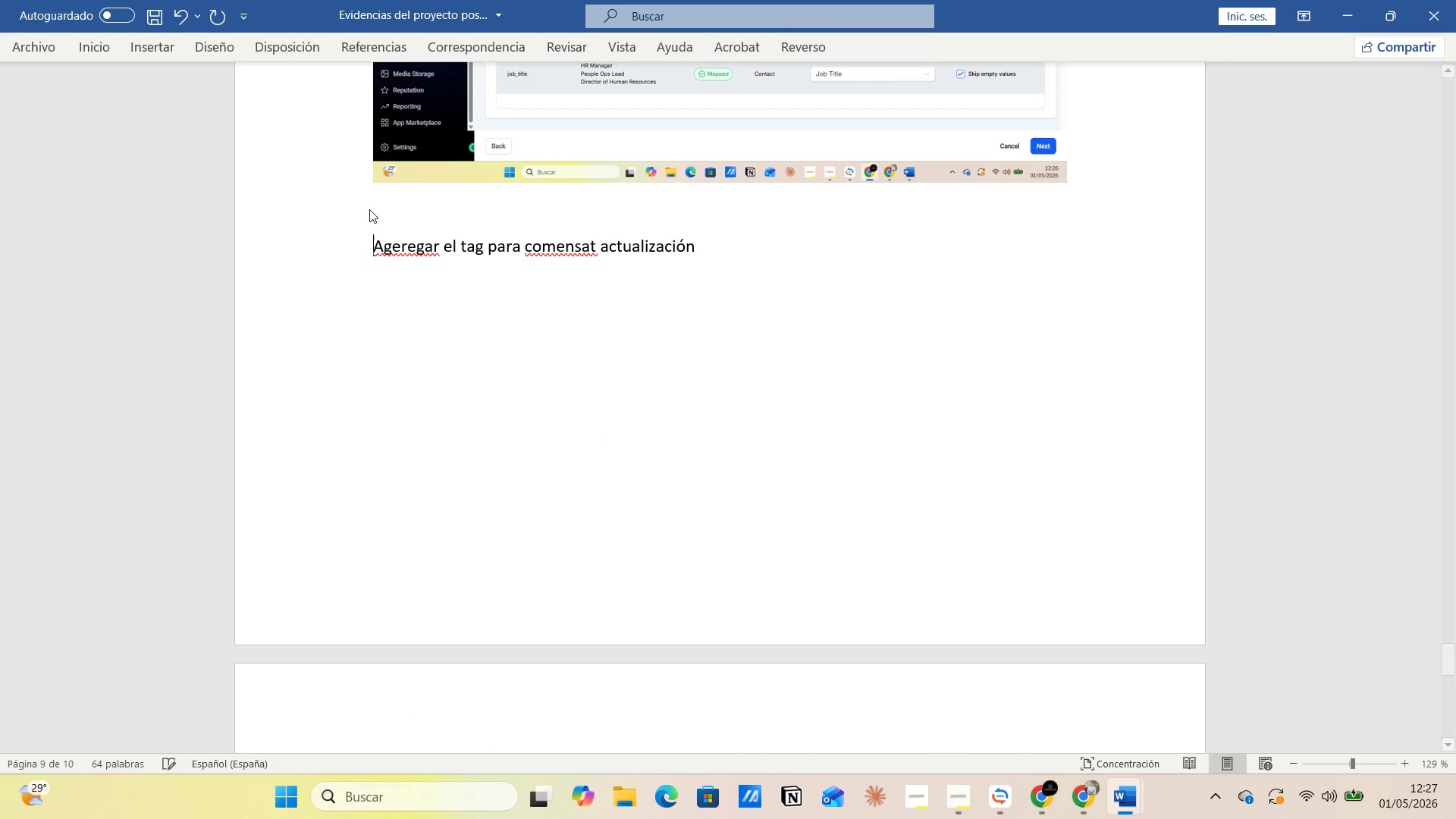 
key(Enter)
 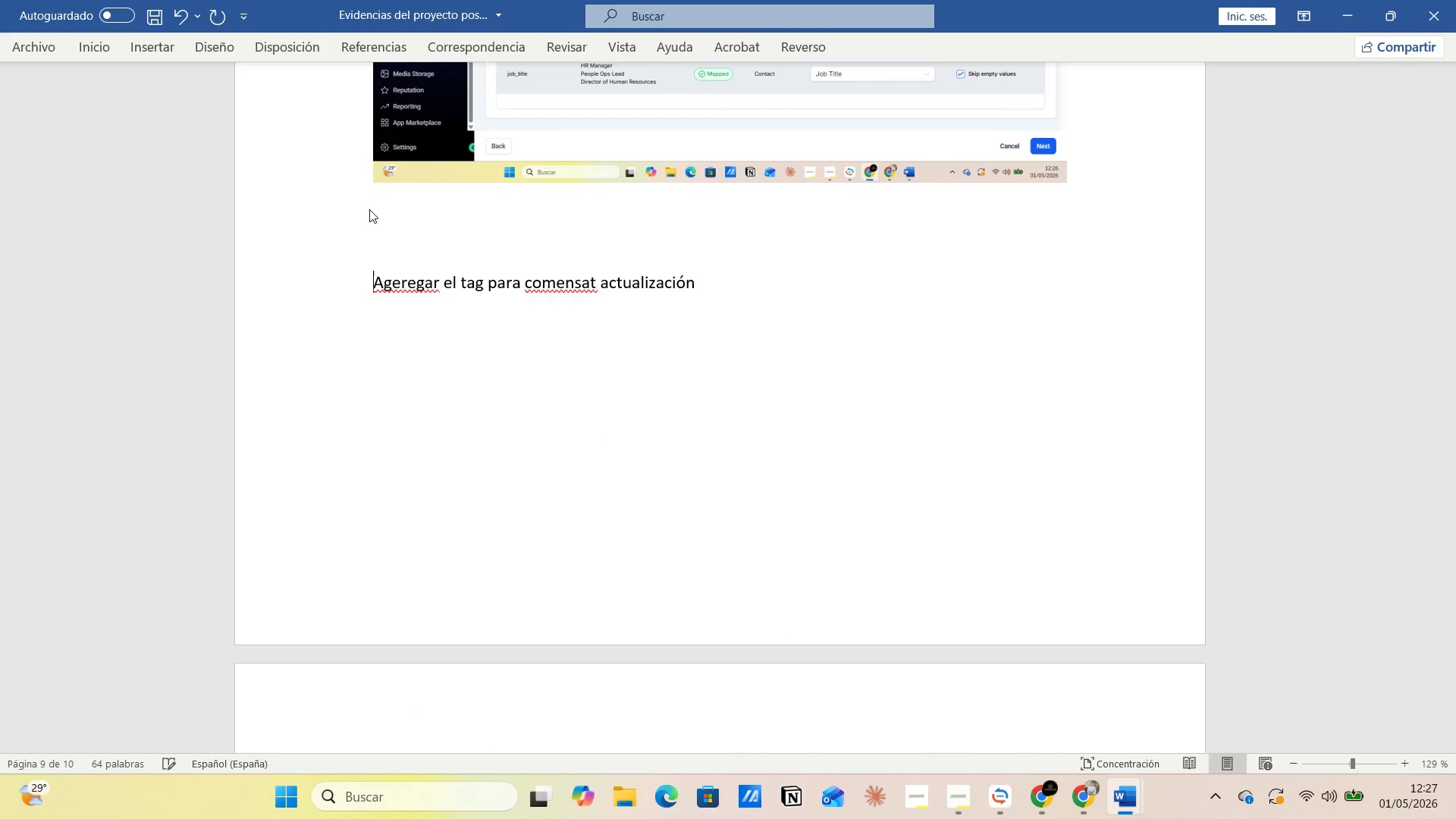 
key(Enter)
 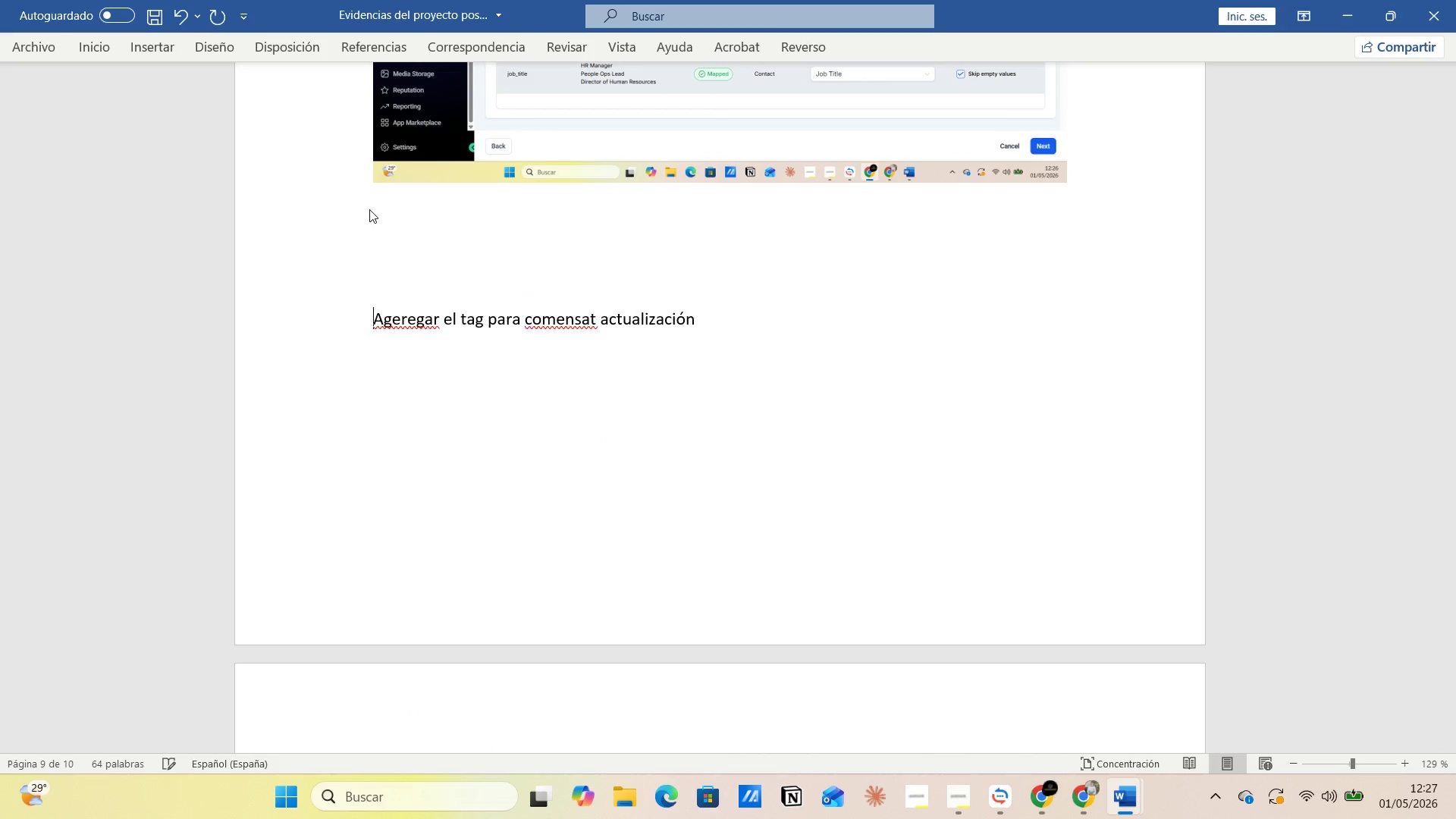 
key(Enter)
 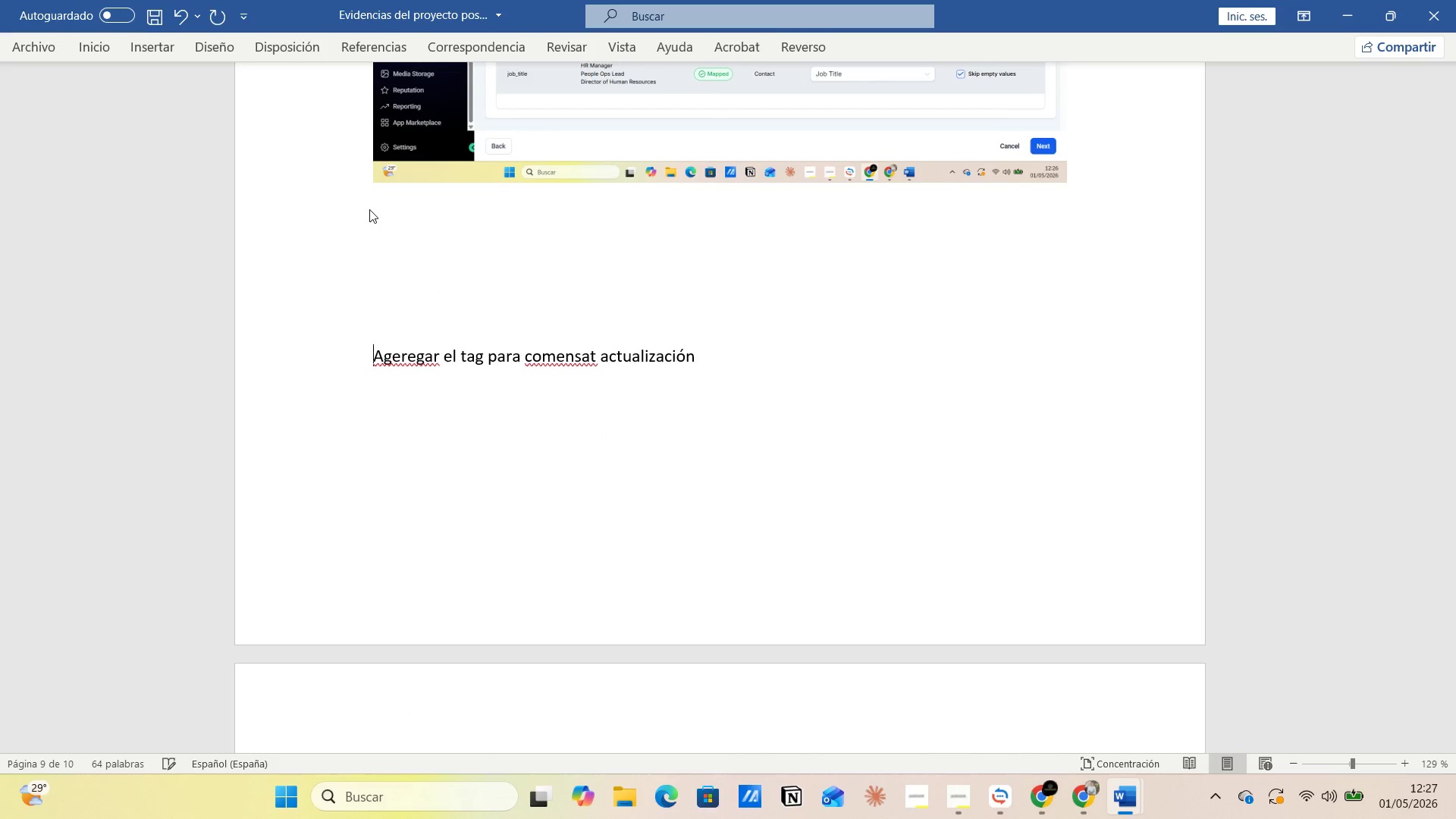 
key(Enter)
 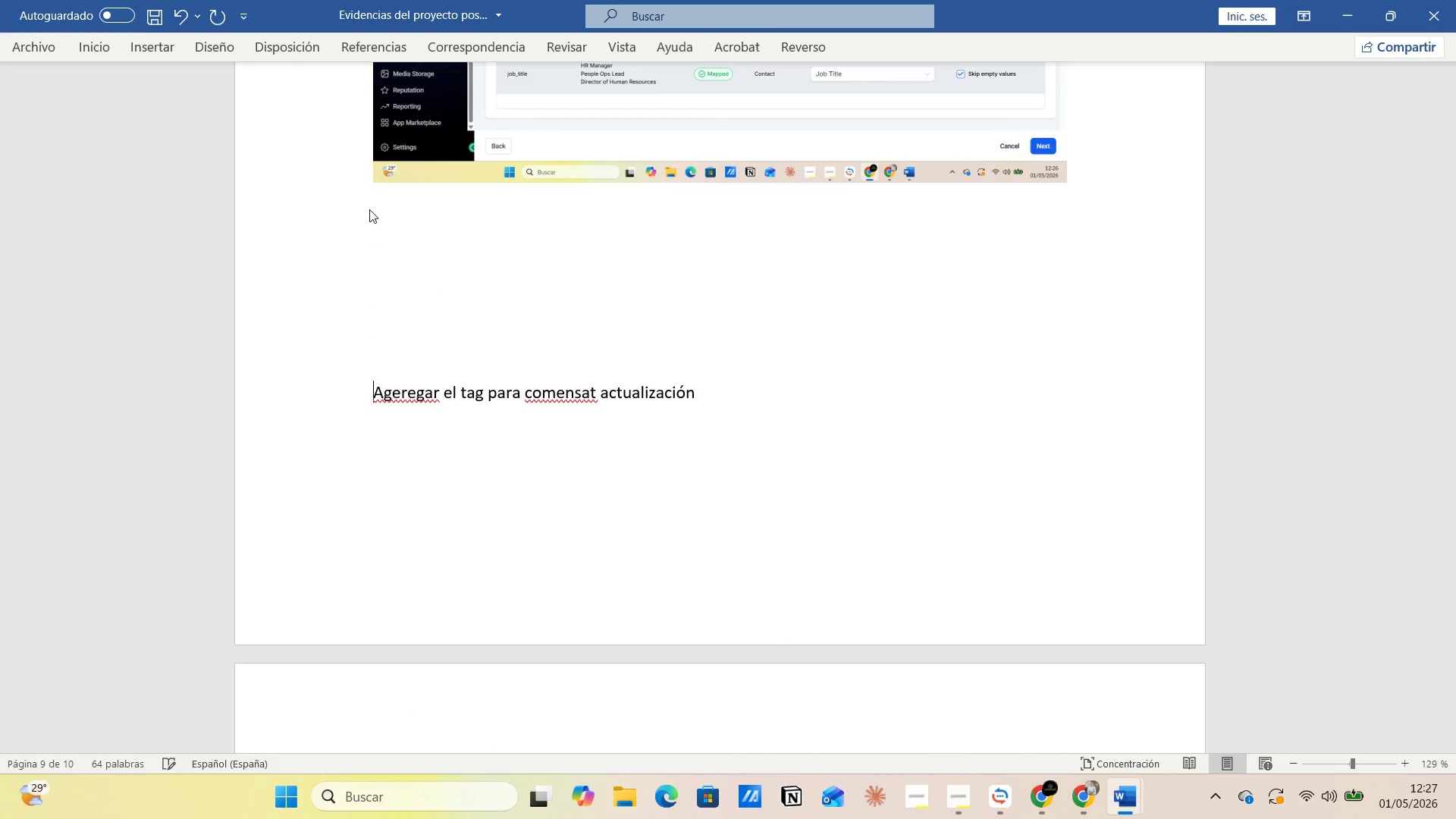 
key(Enter)
 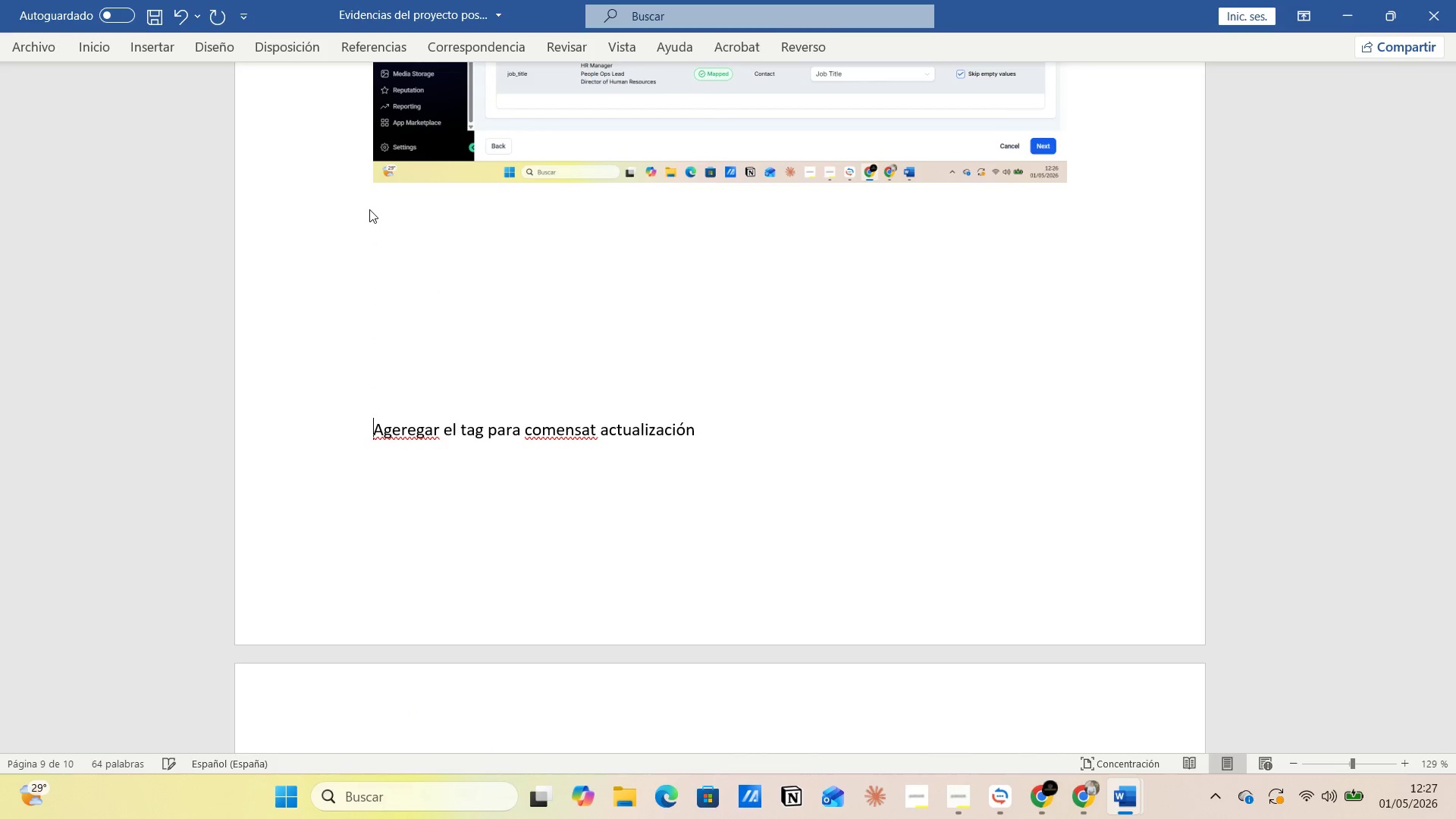 
key(Enter)
 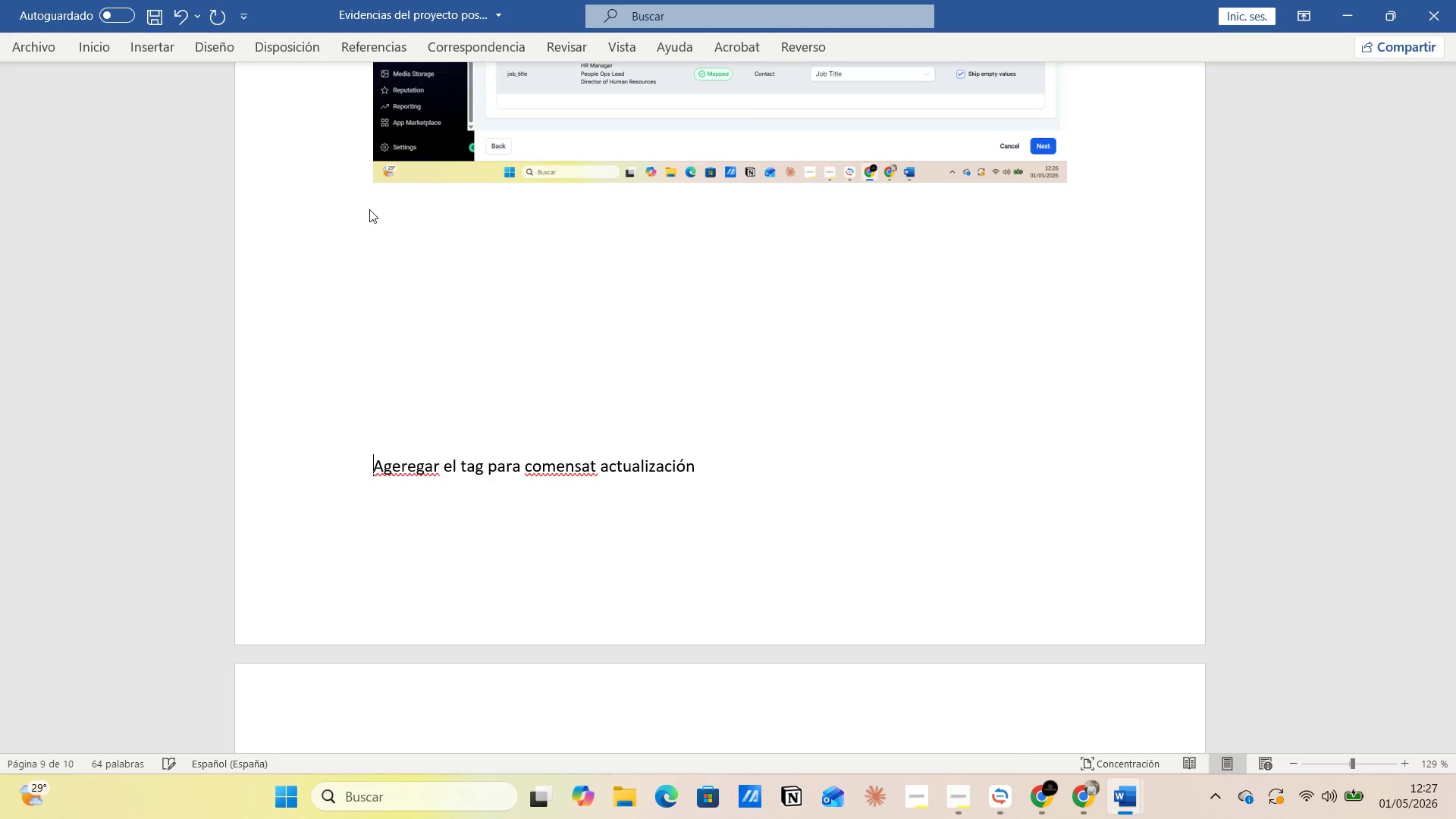 
key(Enter)
 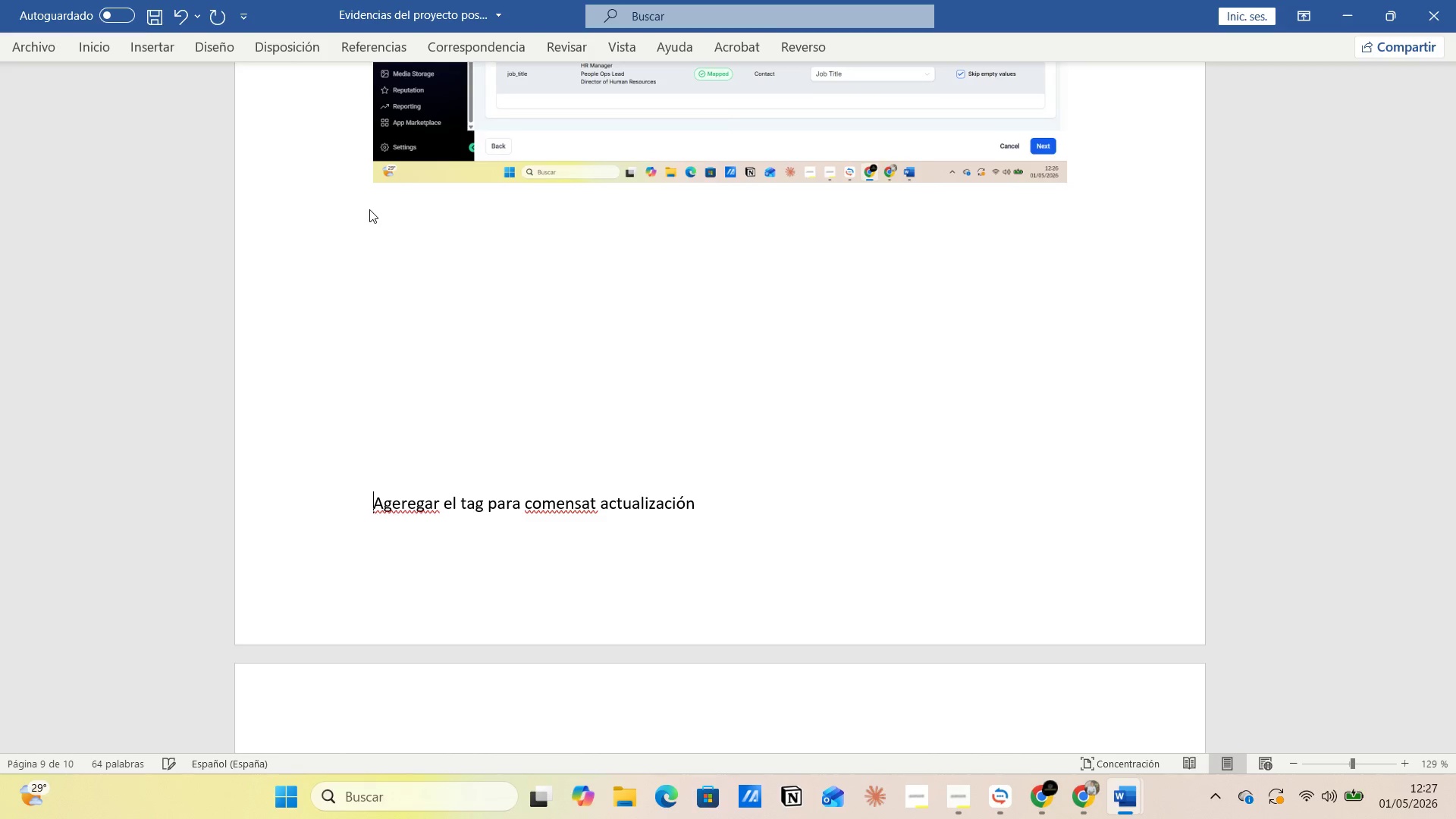 
key(Enter)
 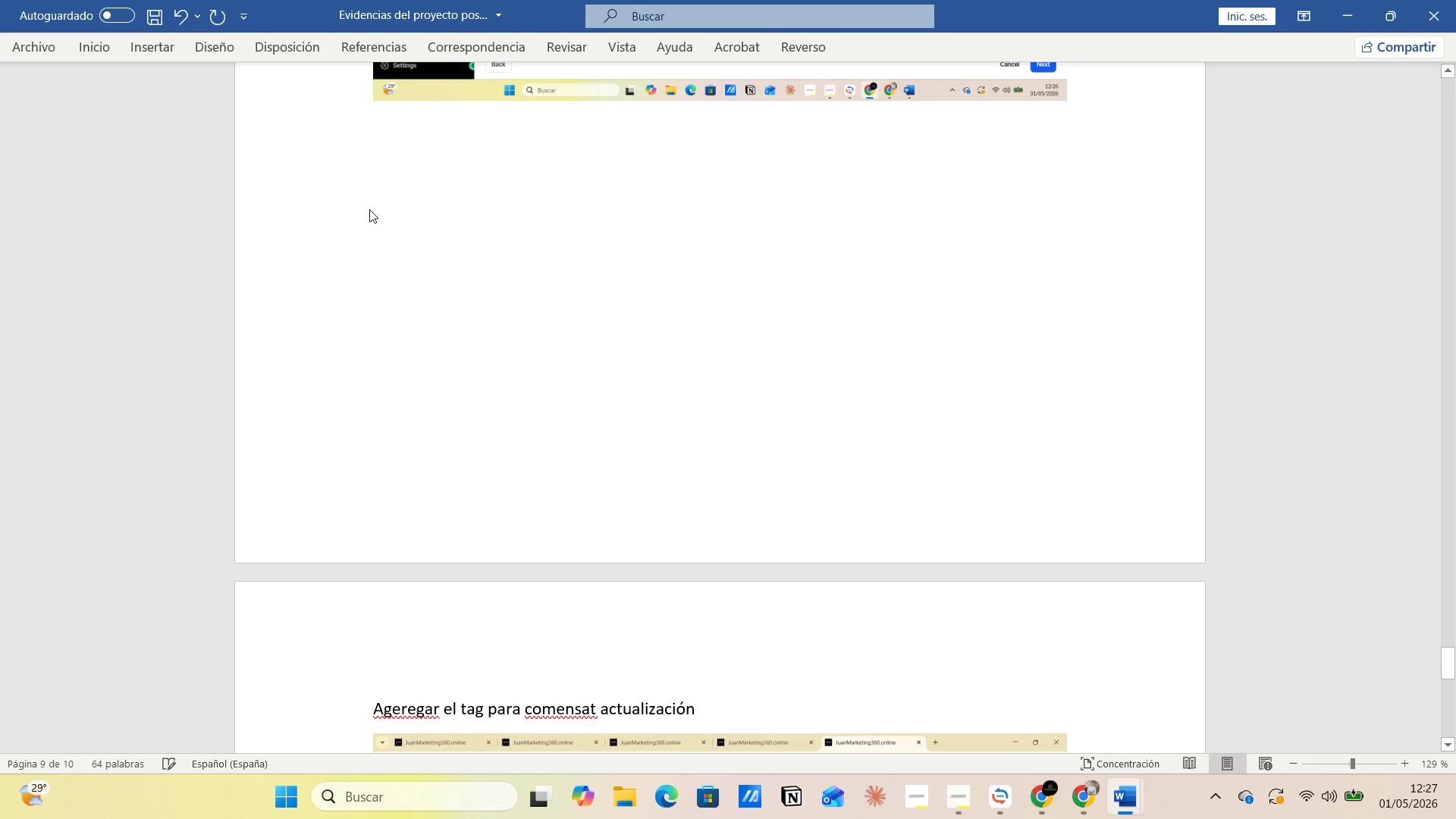 
key(Alt+AltLeft)
 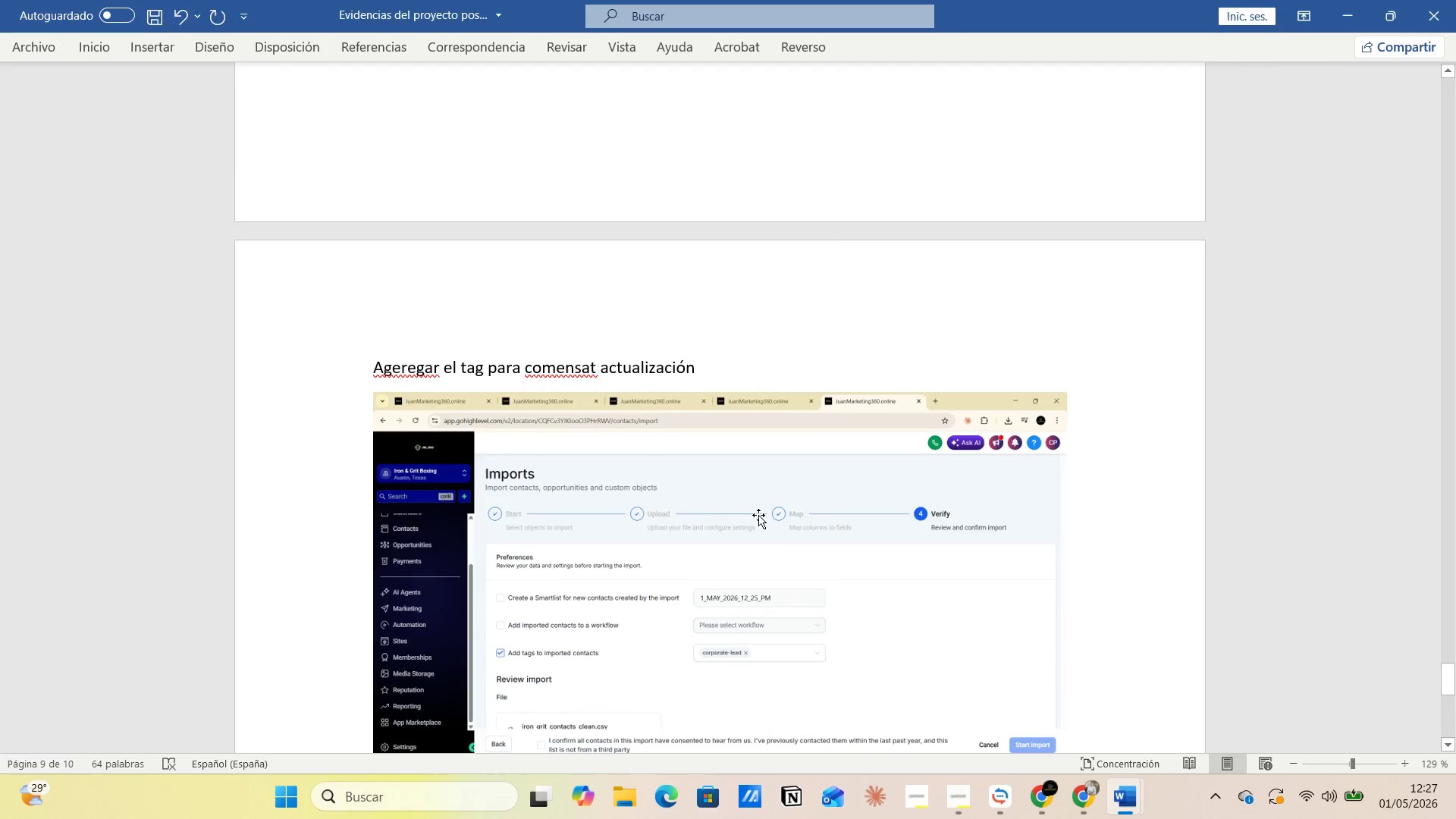 
key(Alt+Tab)
 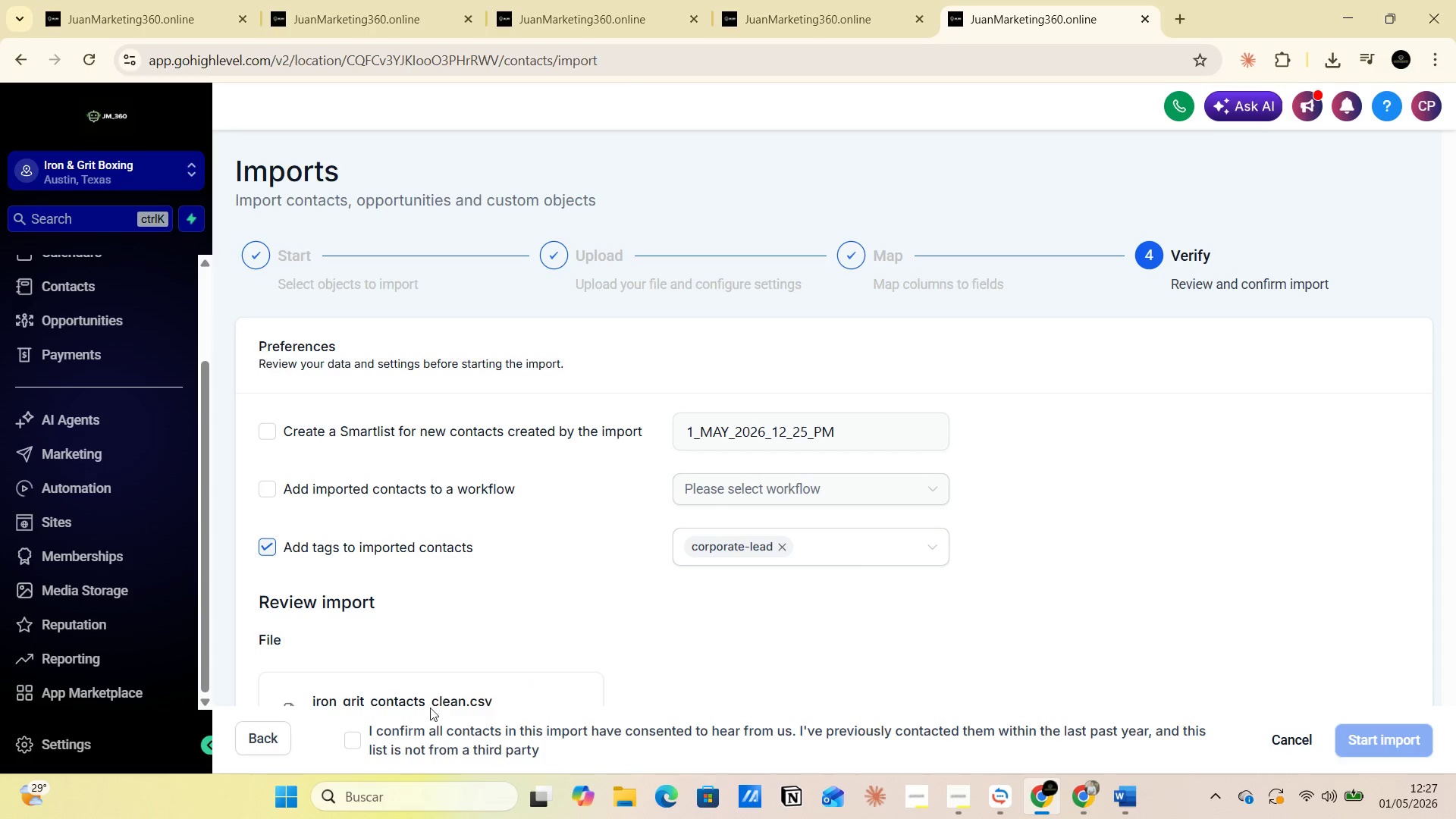 
scroll: coordinate [764, 410], scroll_direction: down, amount: 6.0
 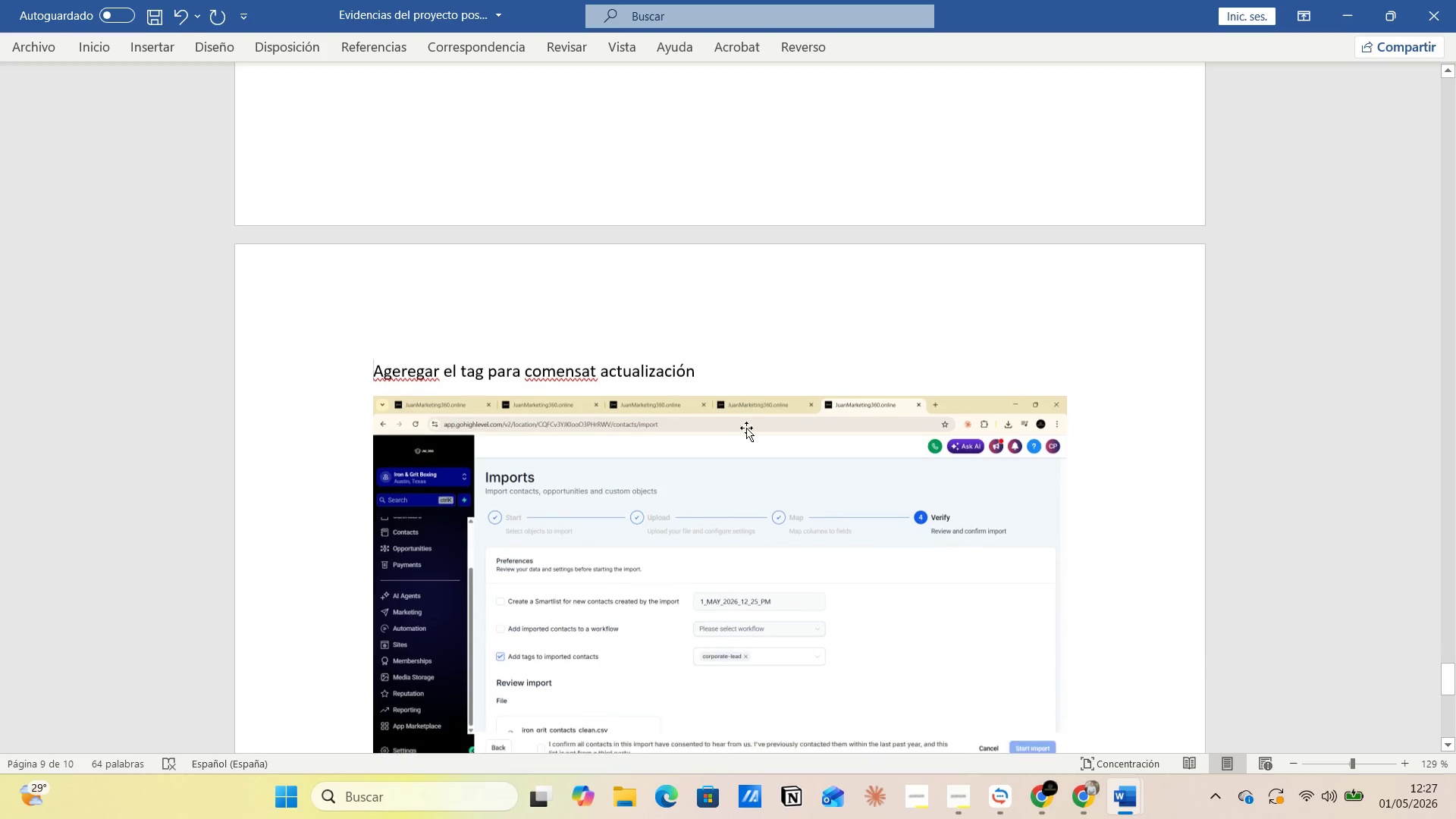 
left_click([353, 740])
 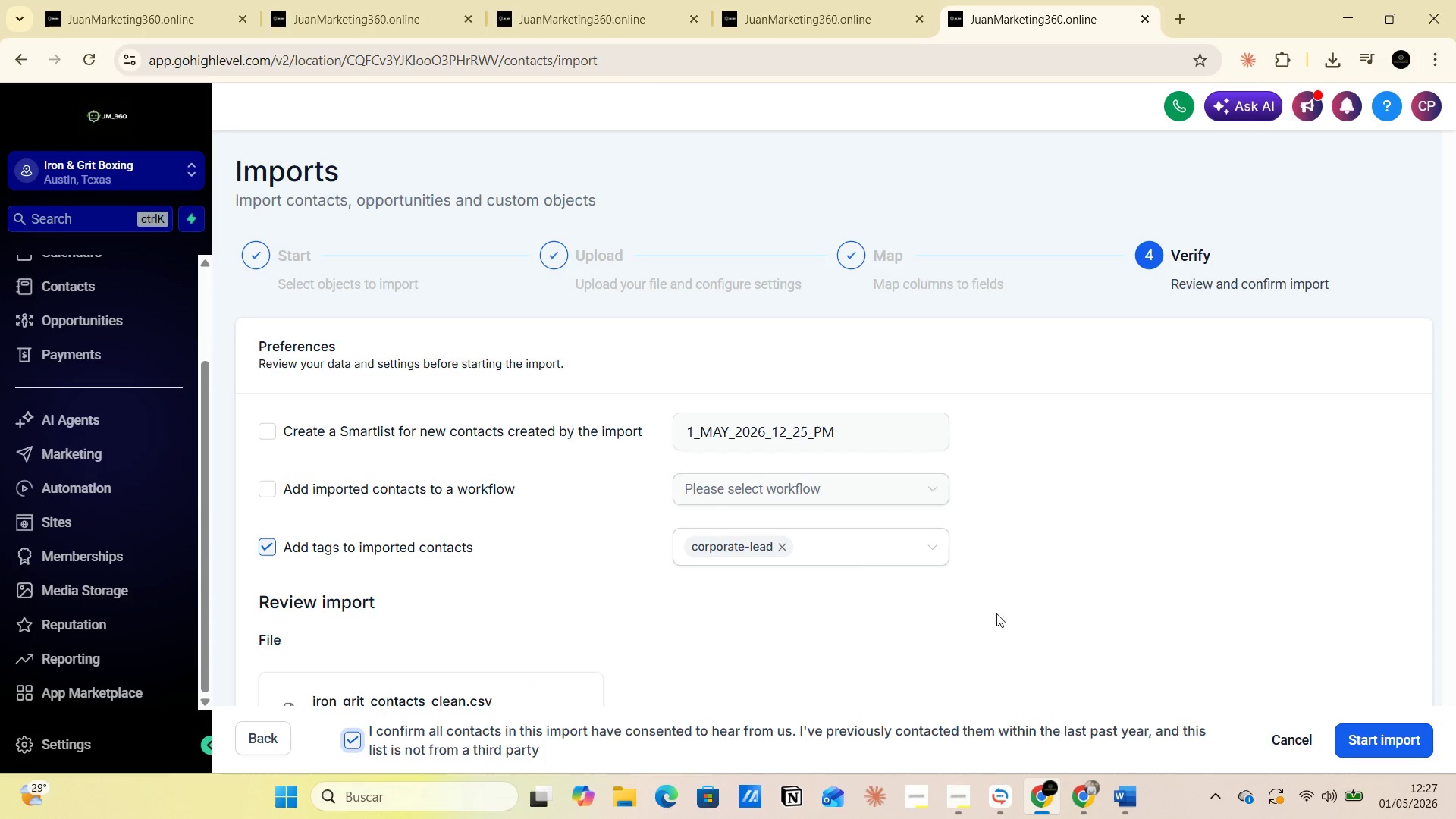 
wait(5.7)
 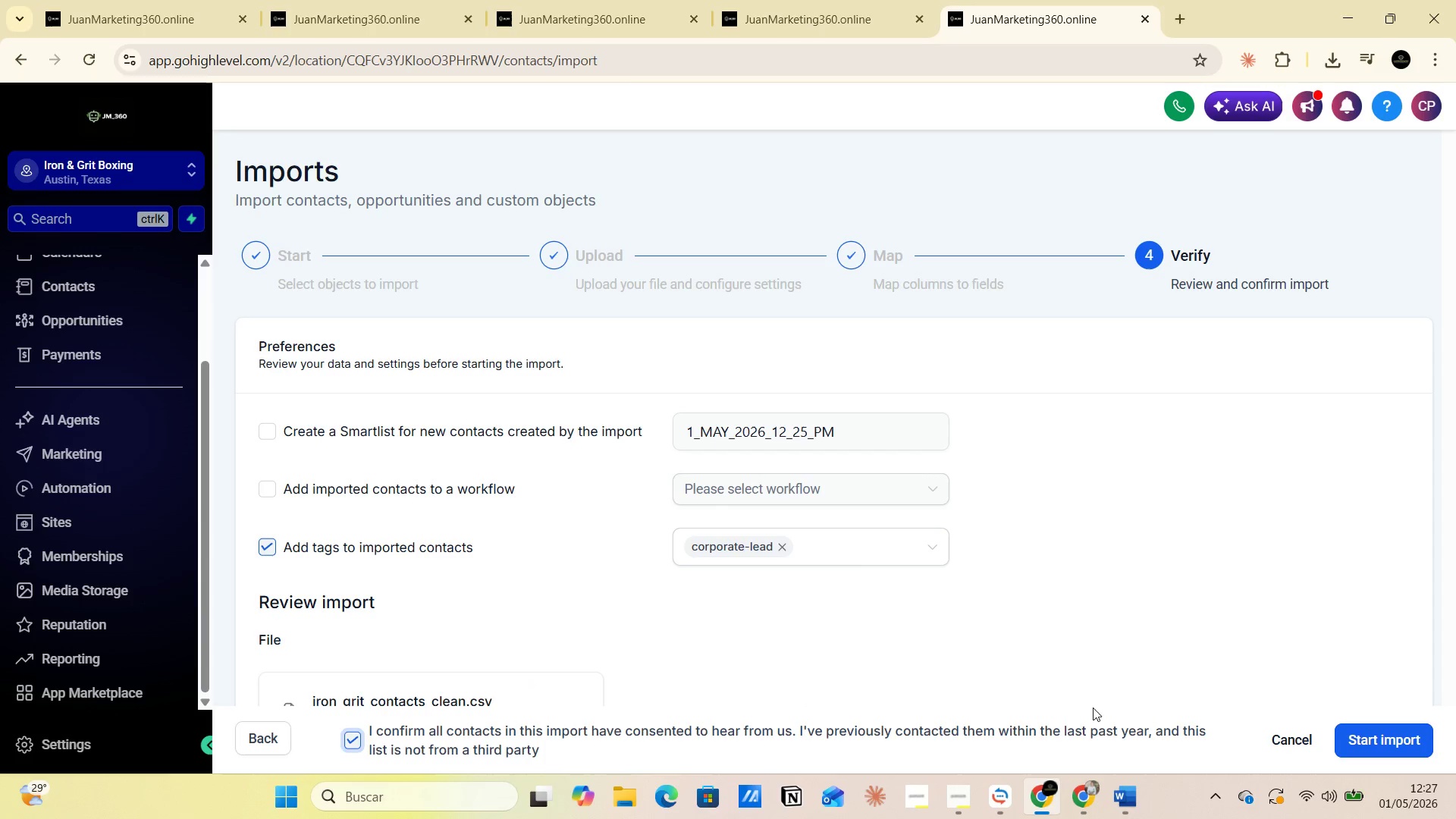 
left_click([777, 547])
 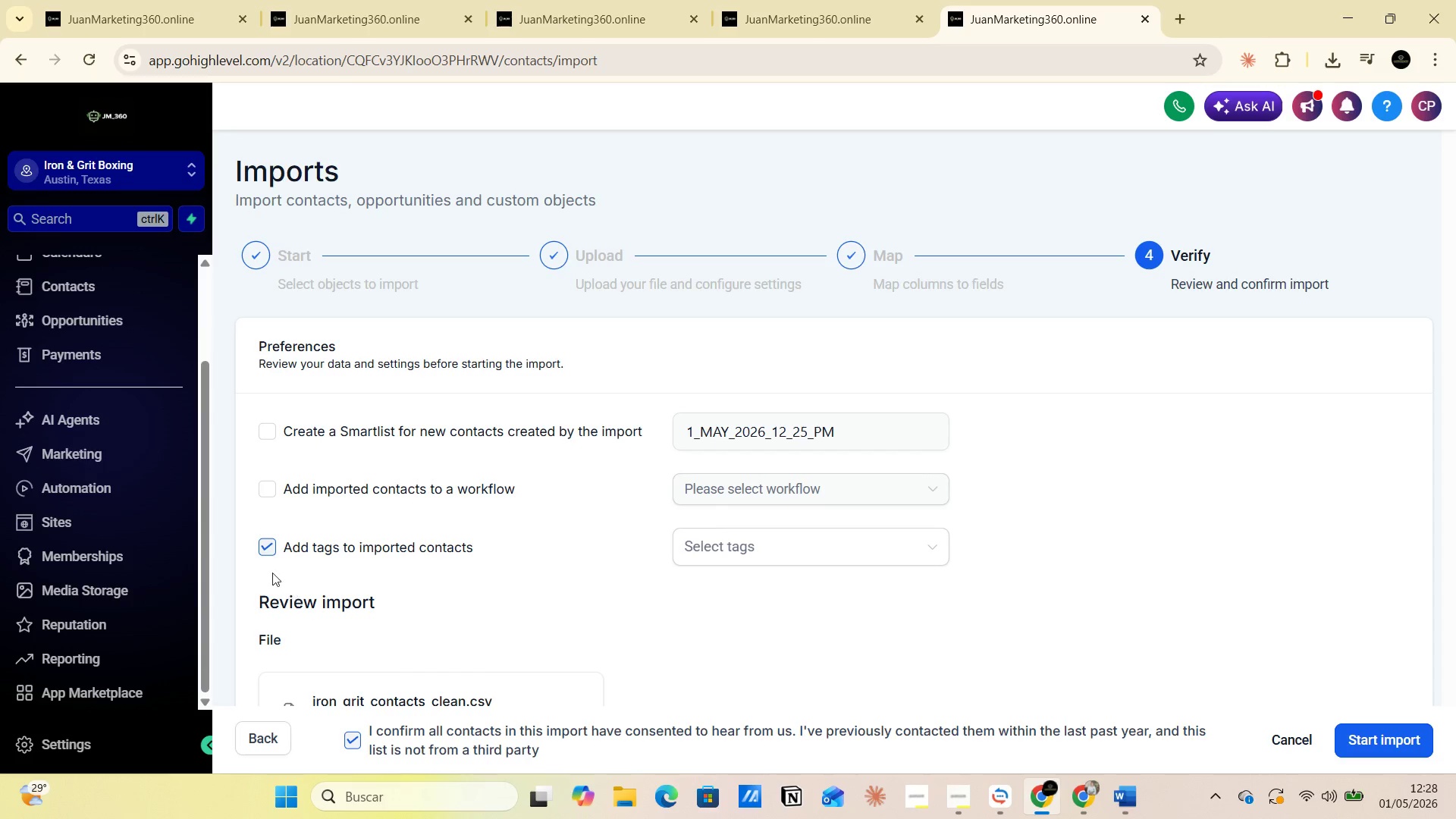 
wait(8.25)
 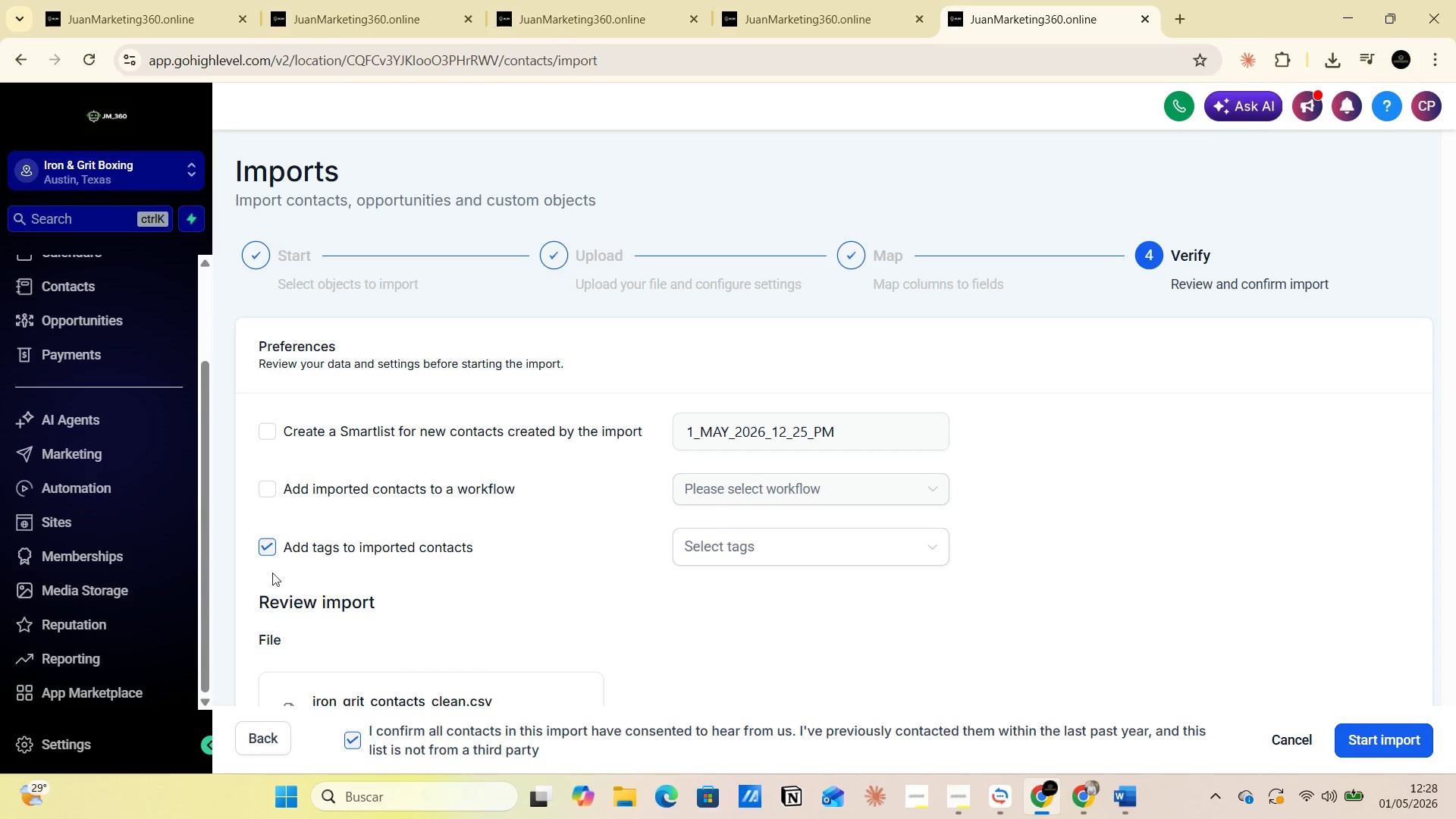 
left_click([879, 526])
 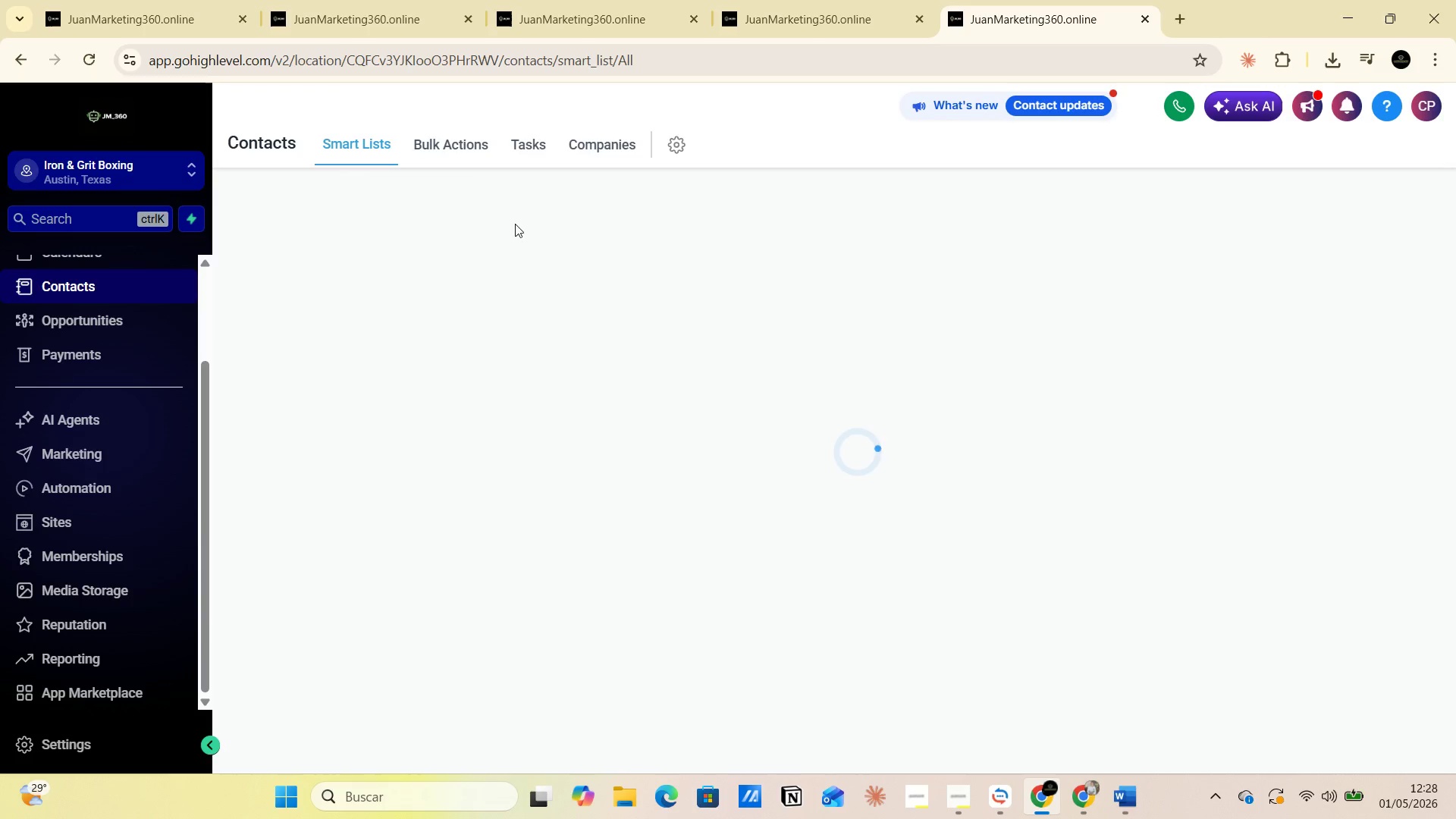 
left_click([452, 148])
 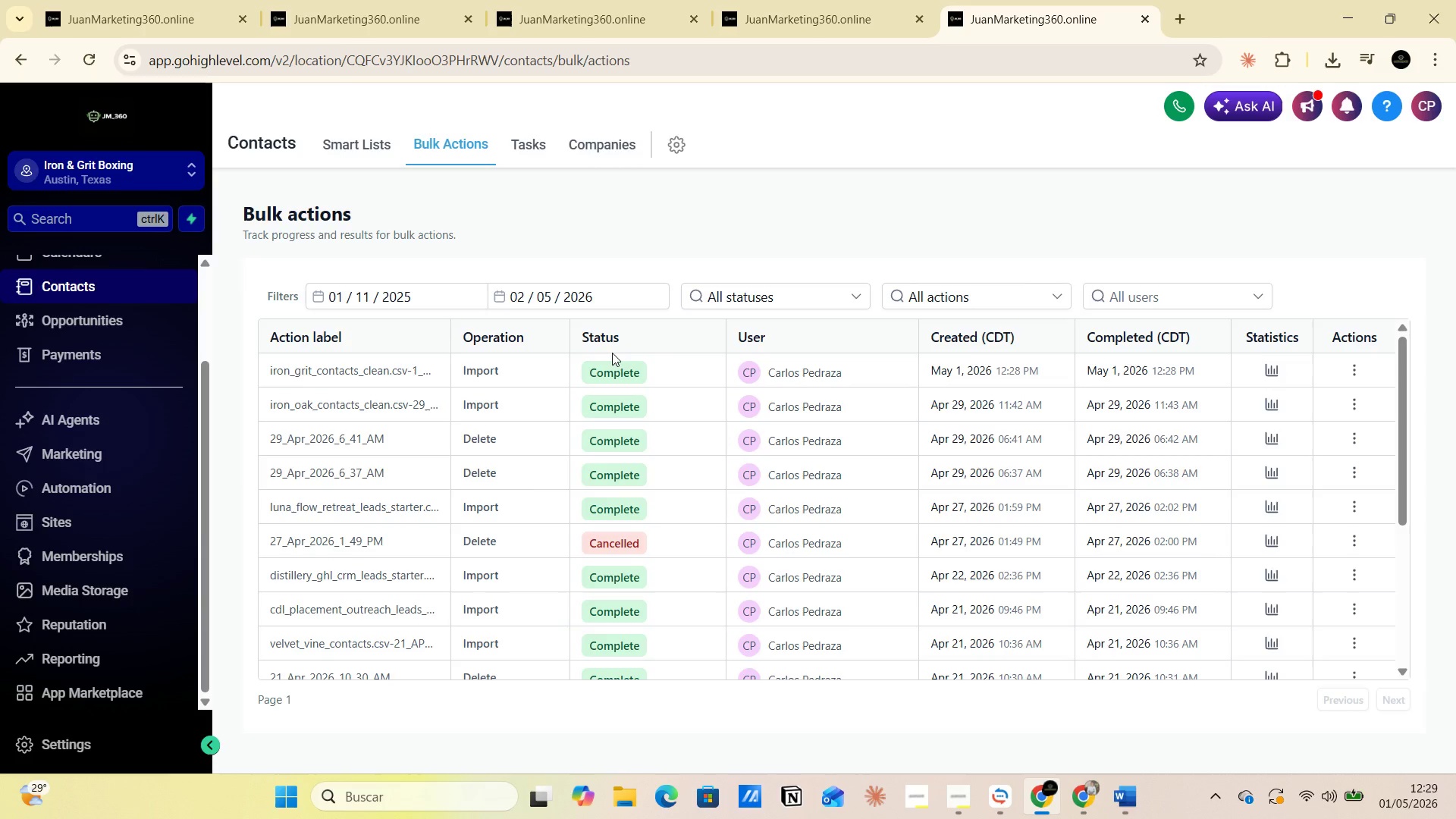 
wait(90.97)
 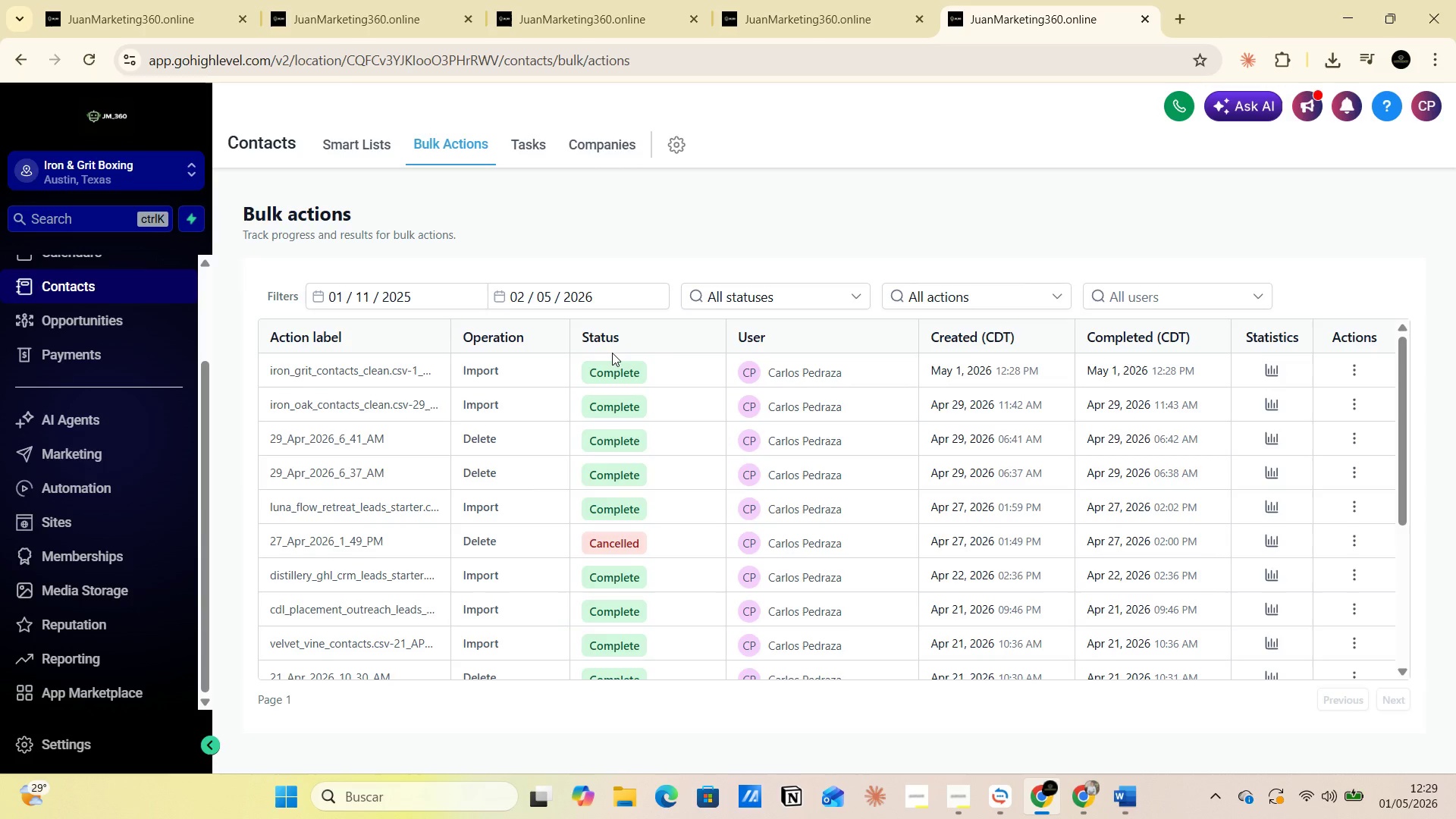 
key(PrintScreen)
 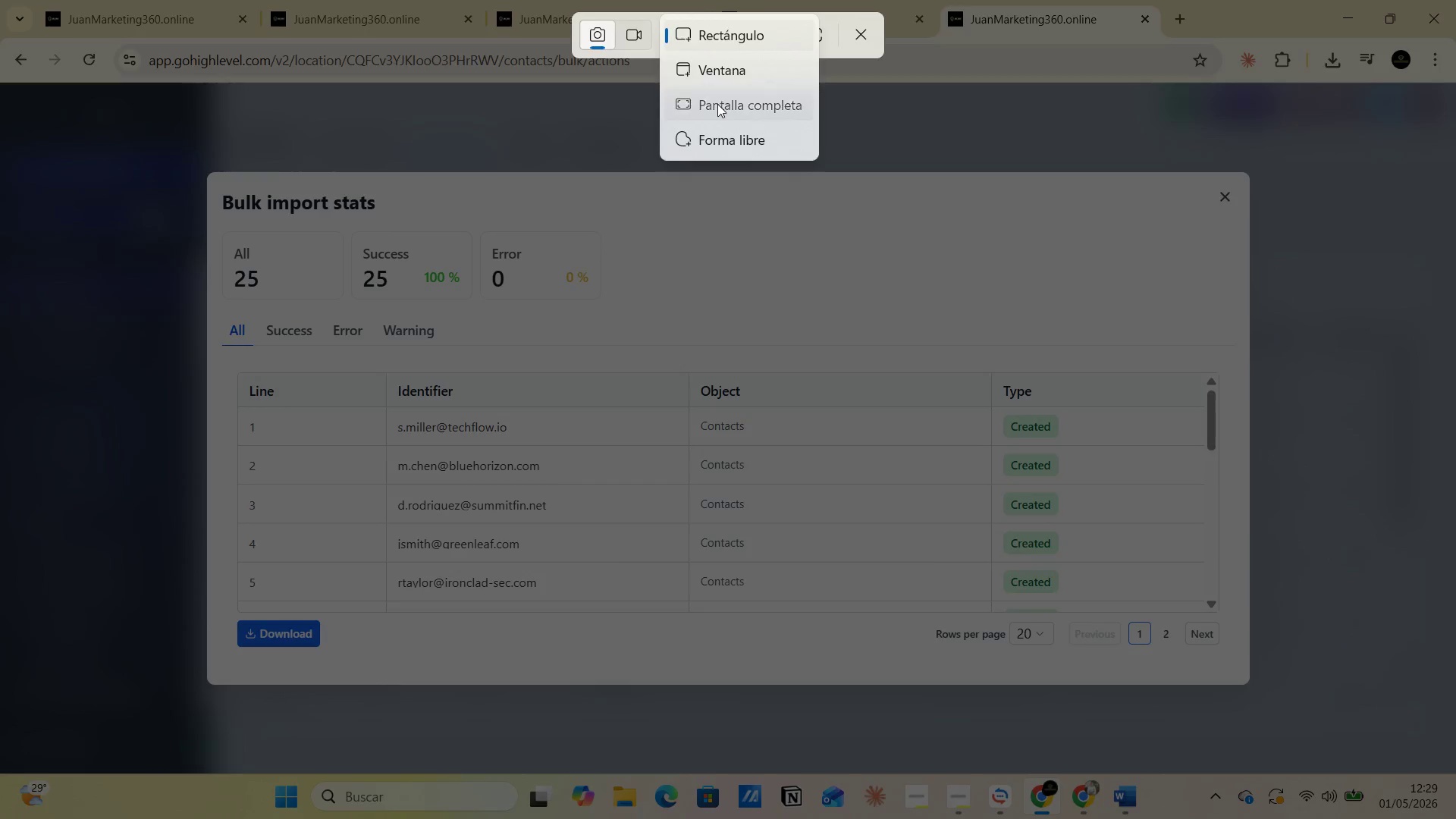 
key(Alt+AltLeft)
 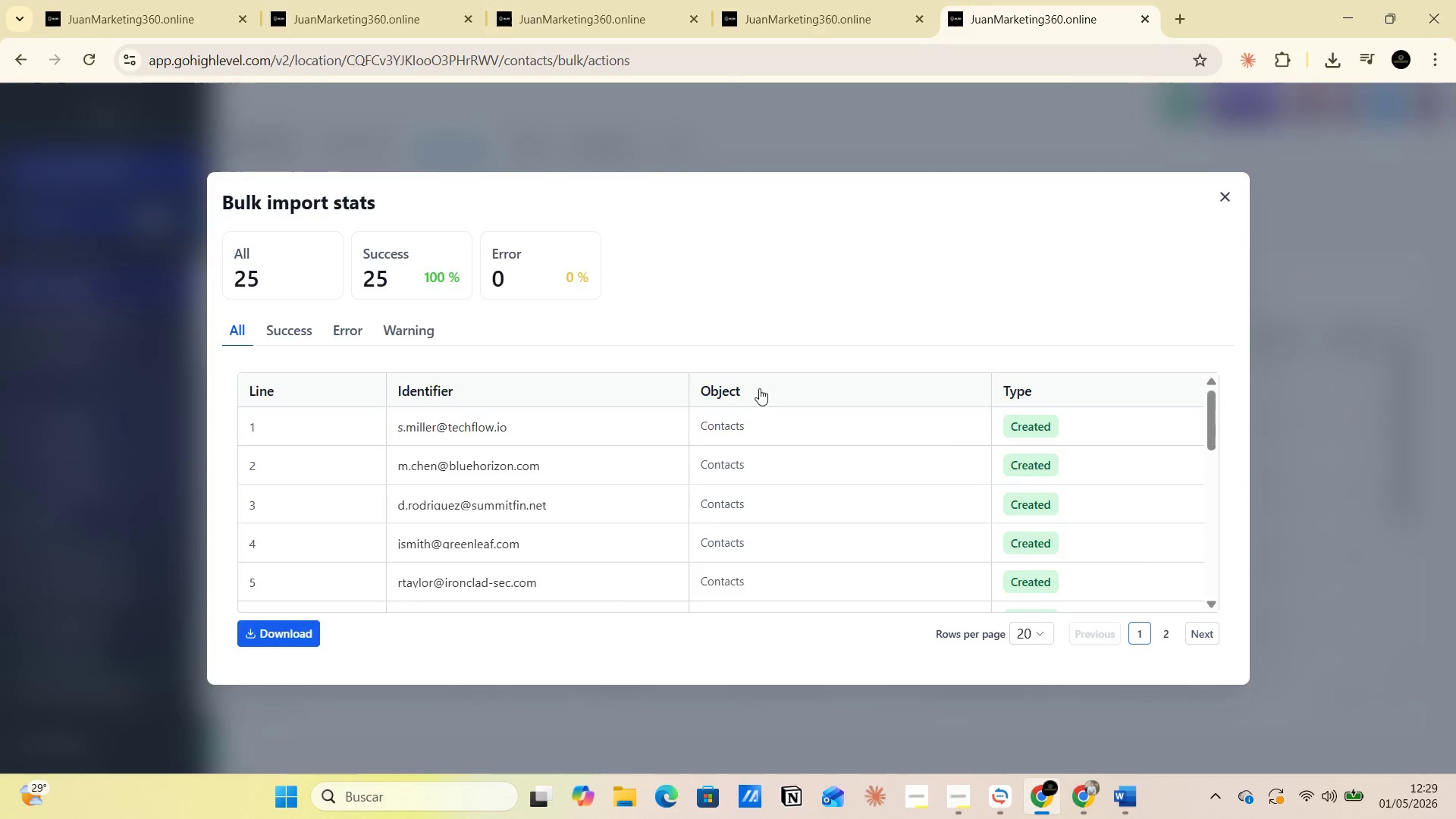 
key(Alt+Tab)
 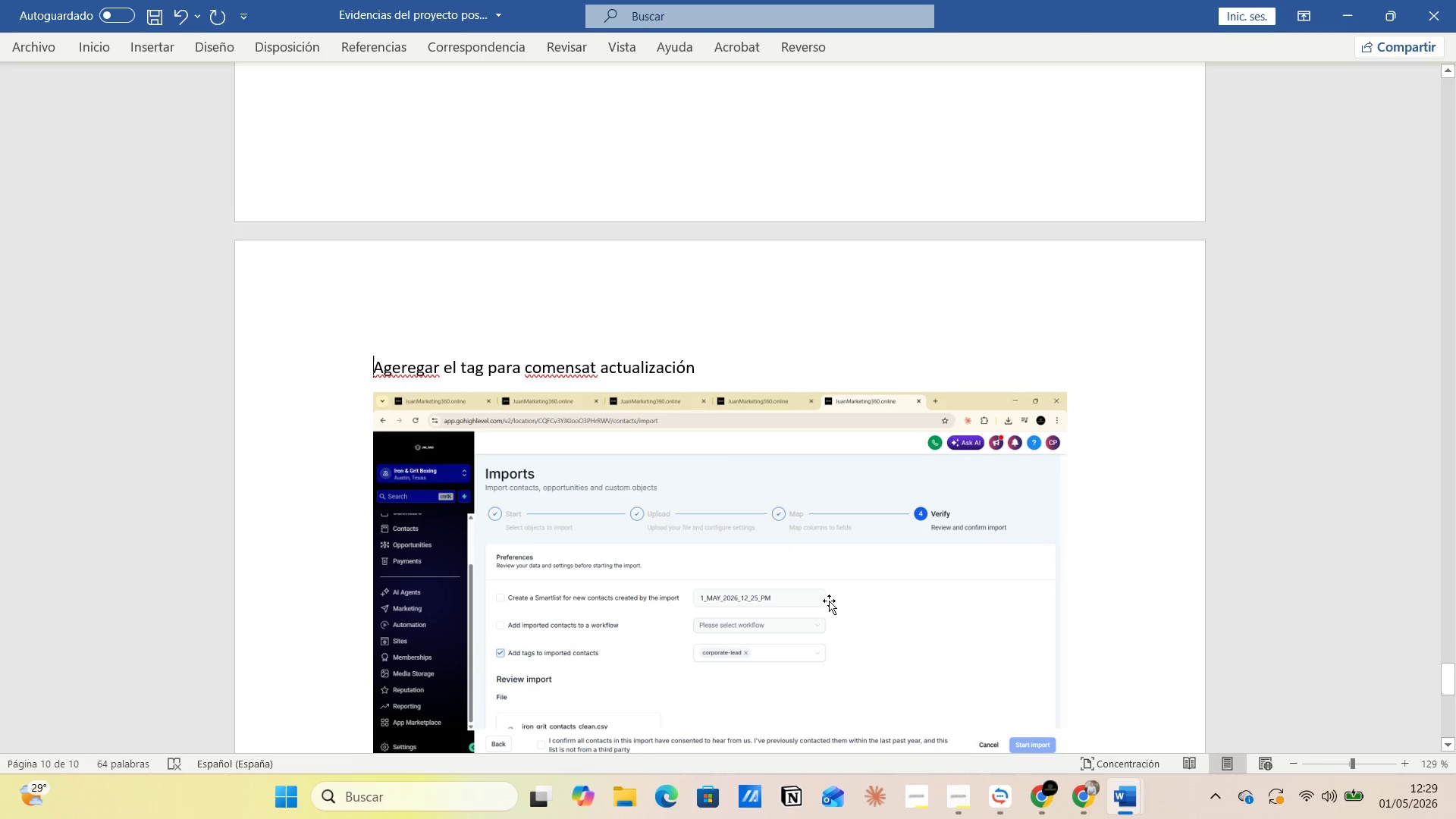 
scroll: coordinate [877, 593], scroll_direction: down, amount: 9.0
 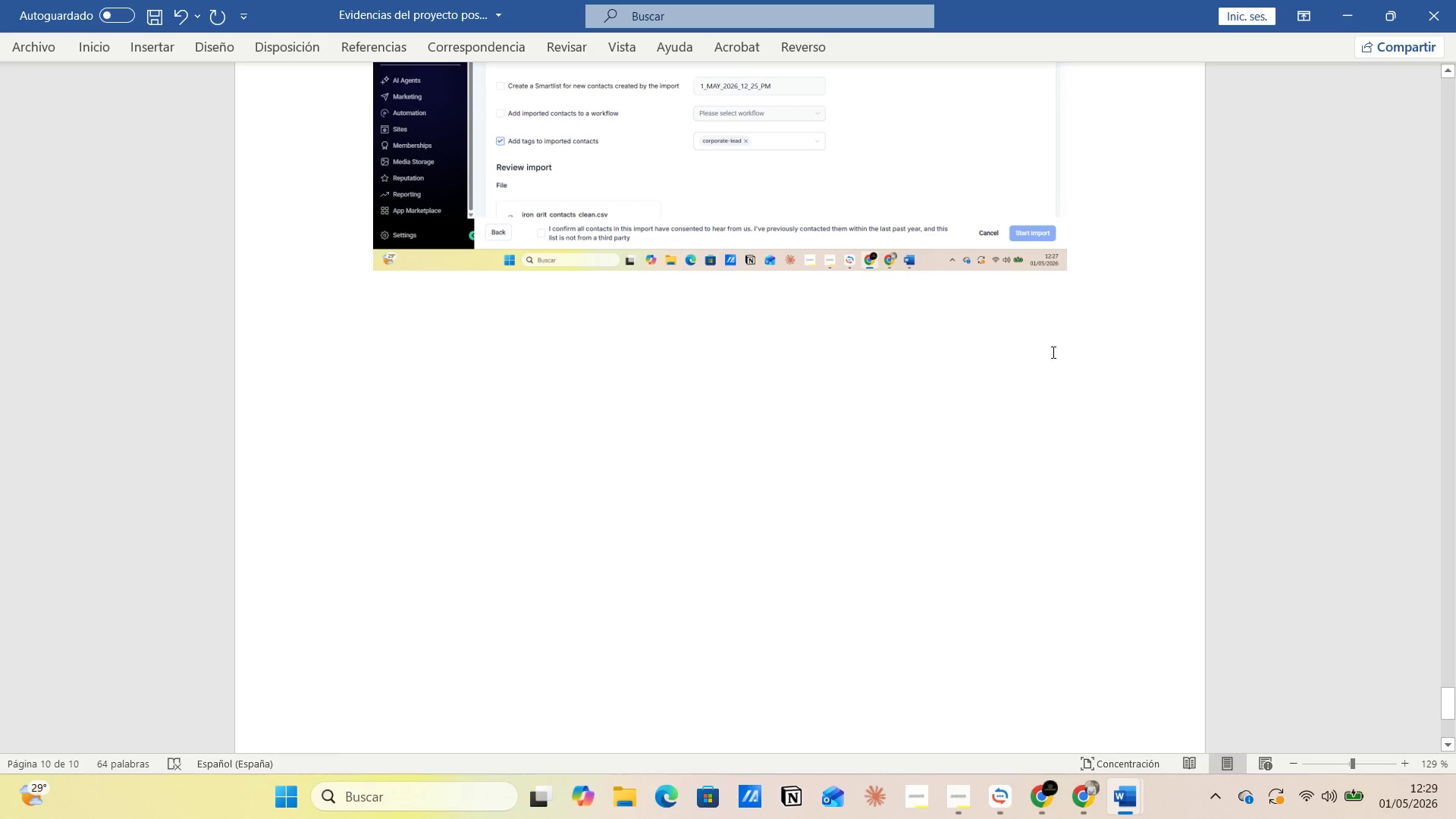 
left_click([1063, 301])
 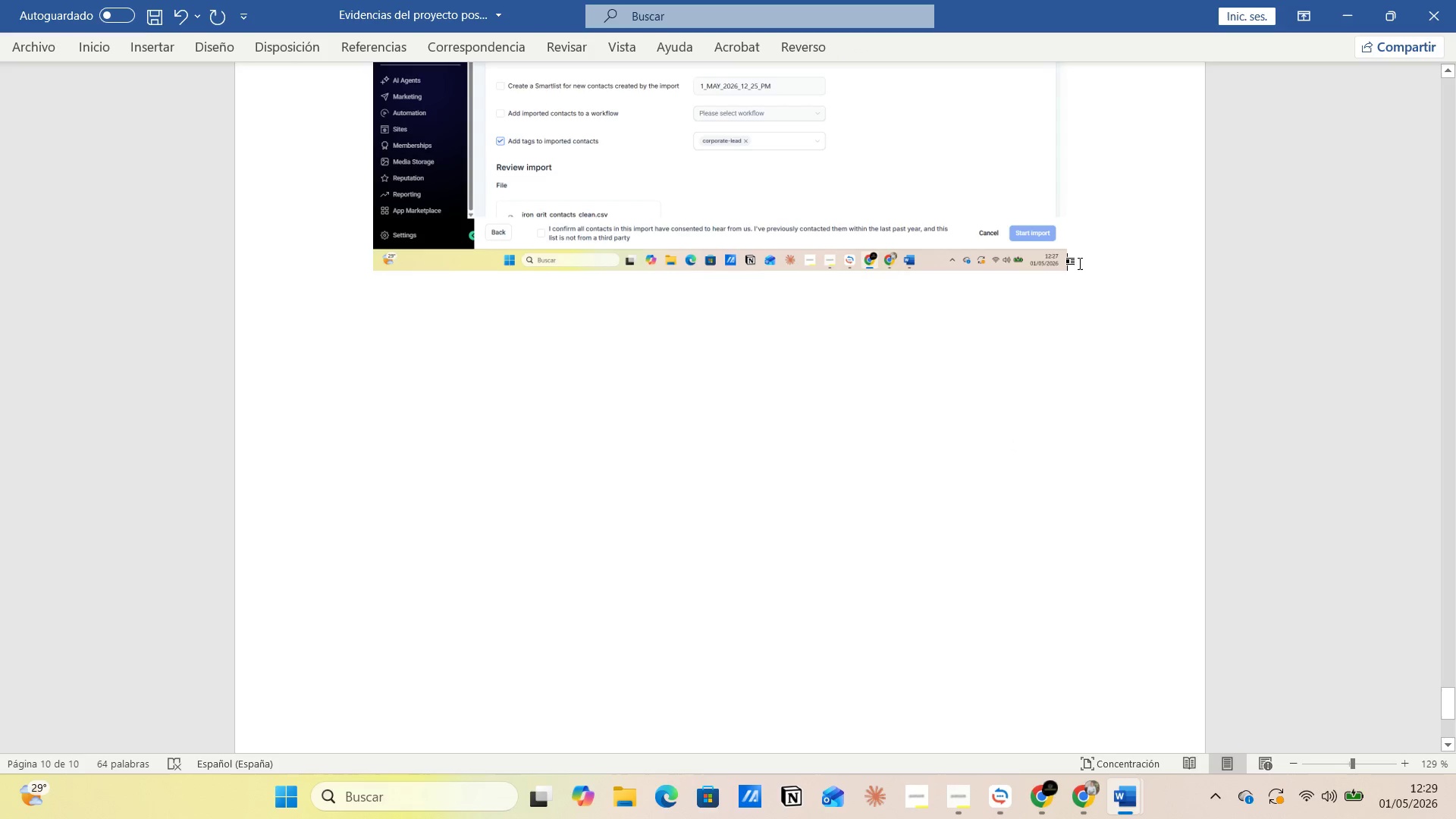 
key(Enter)
 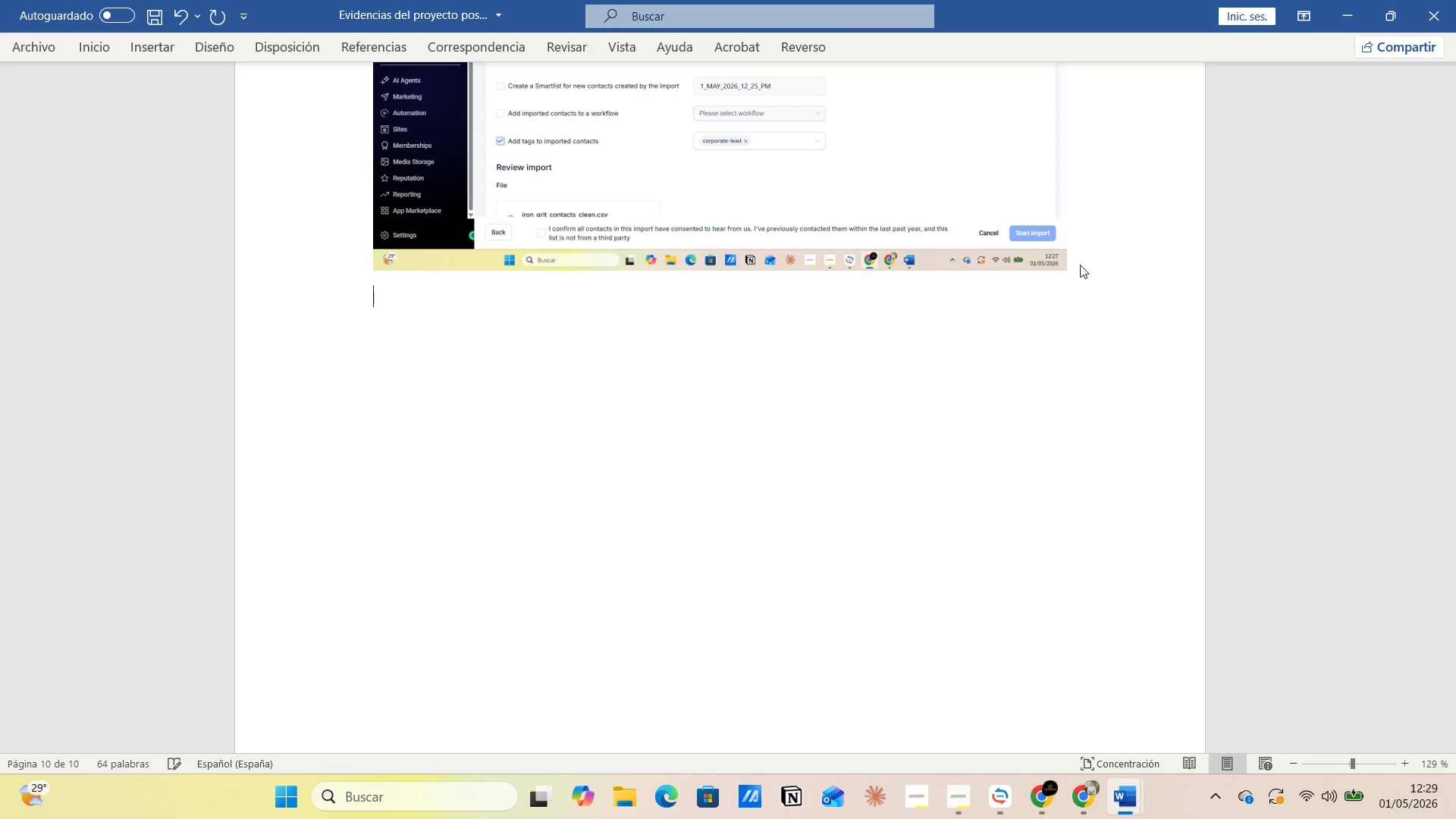 
key(Control+V)
 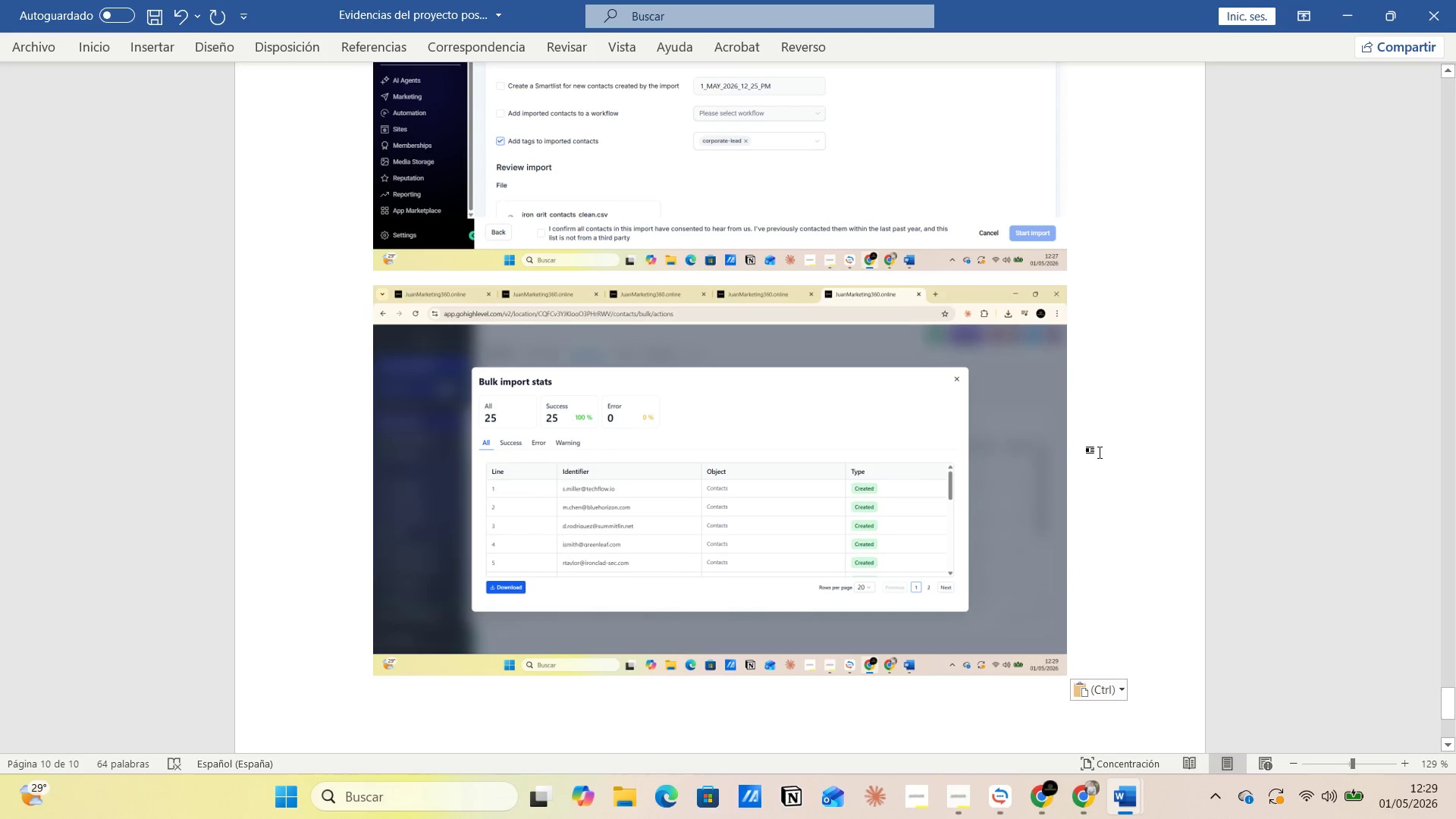 
scroll: coordinate [965, 441], scroll_direction: up, amount: 123.0
 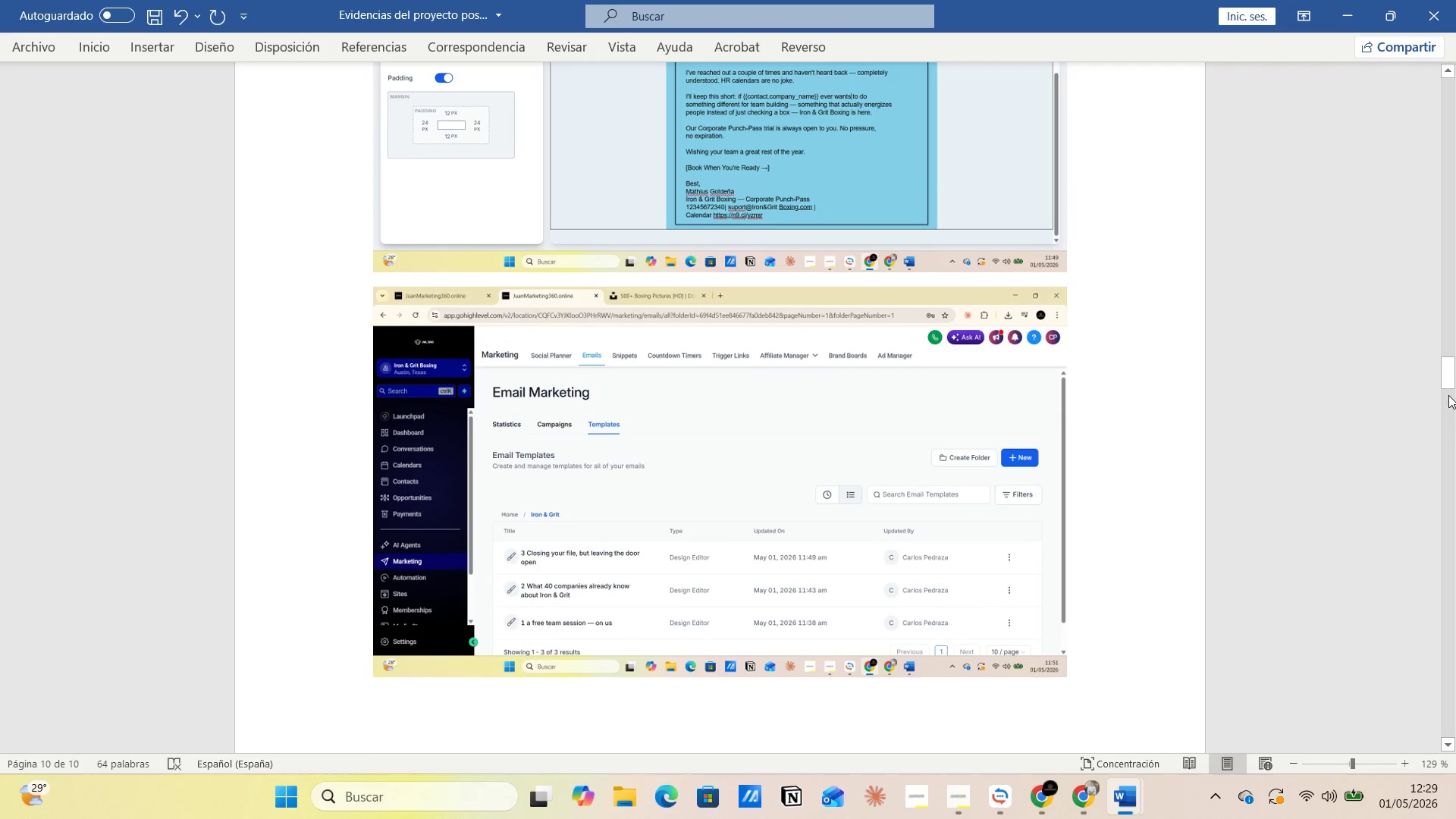 
left_click_drag(start_coordinate=[1448, 370], to_coordinate=[1441, 88])
 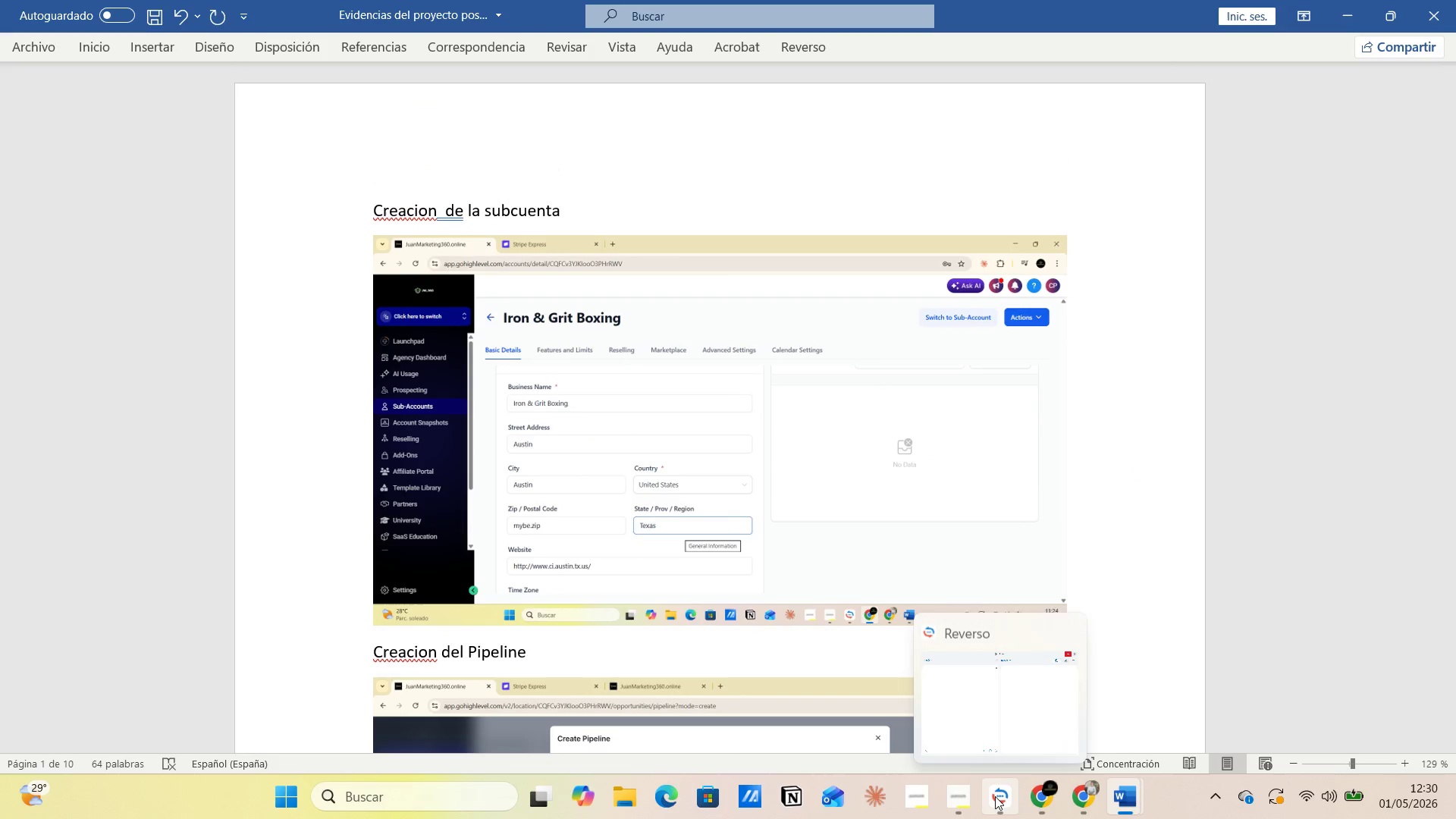 
left_click([959, 713])
 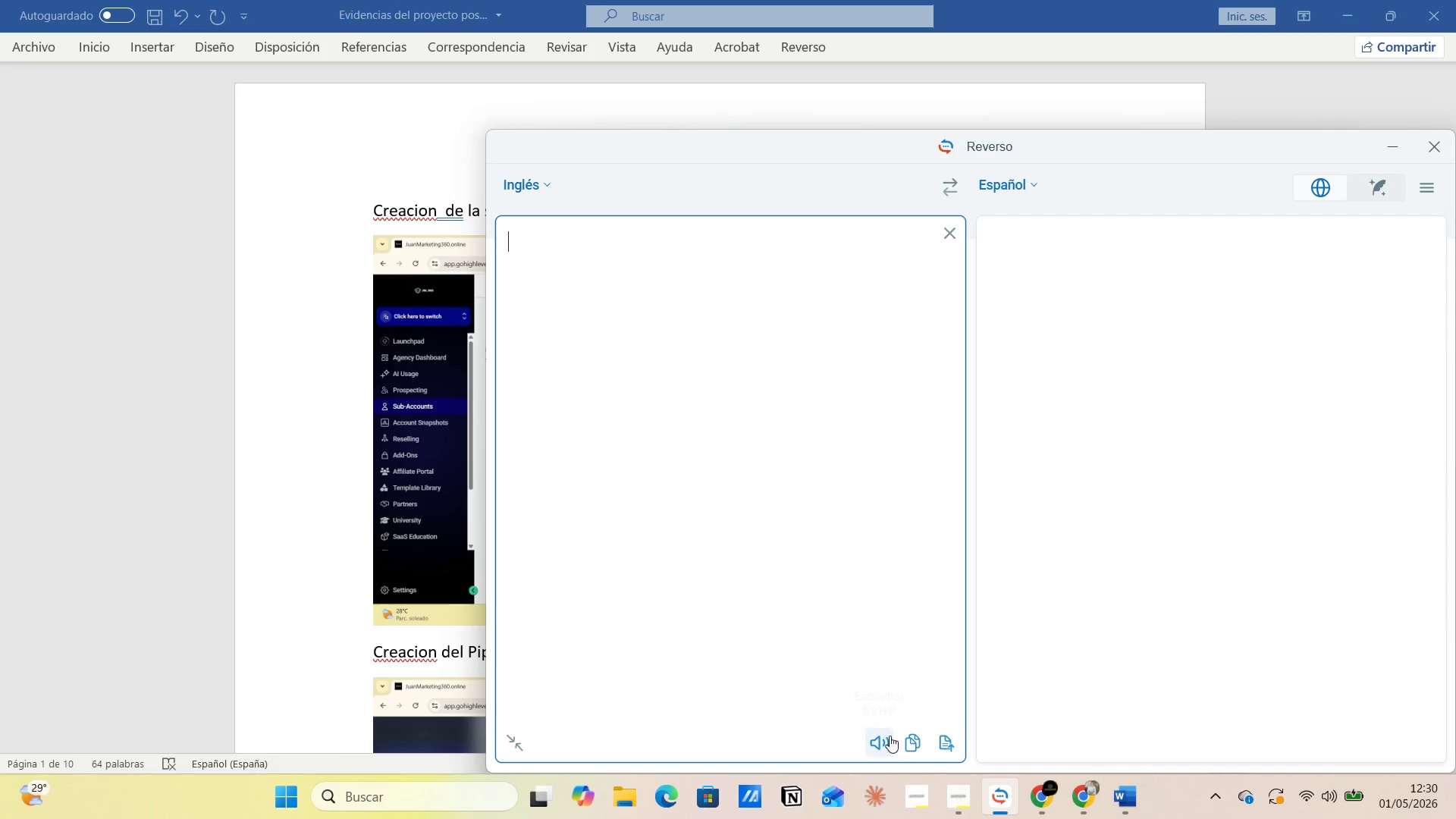 
left_click([957, 801])